 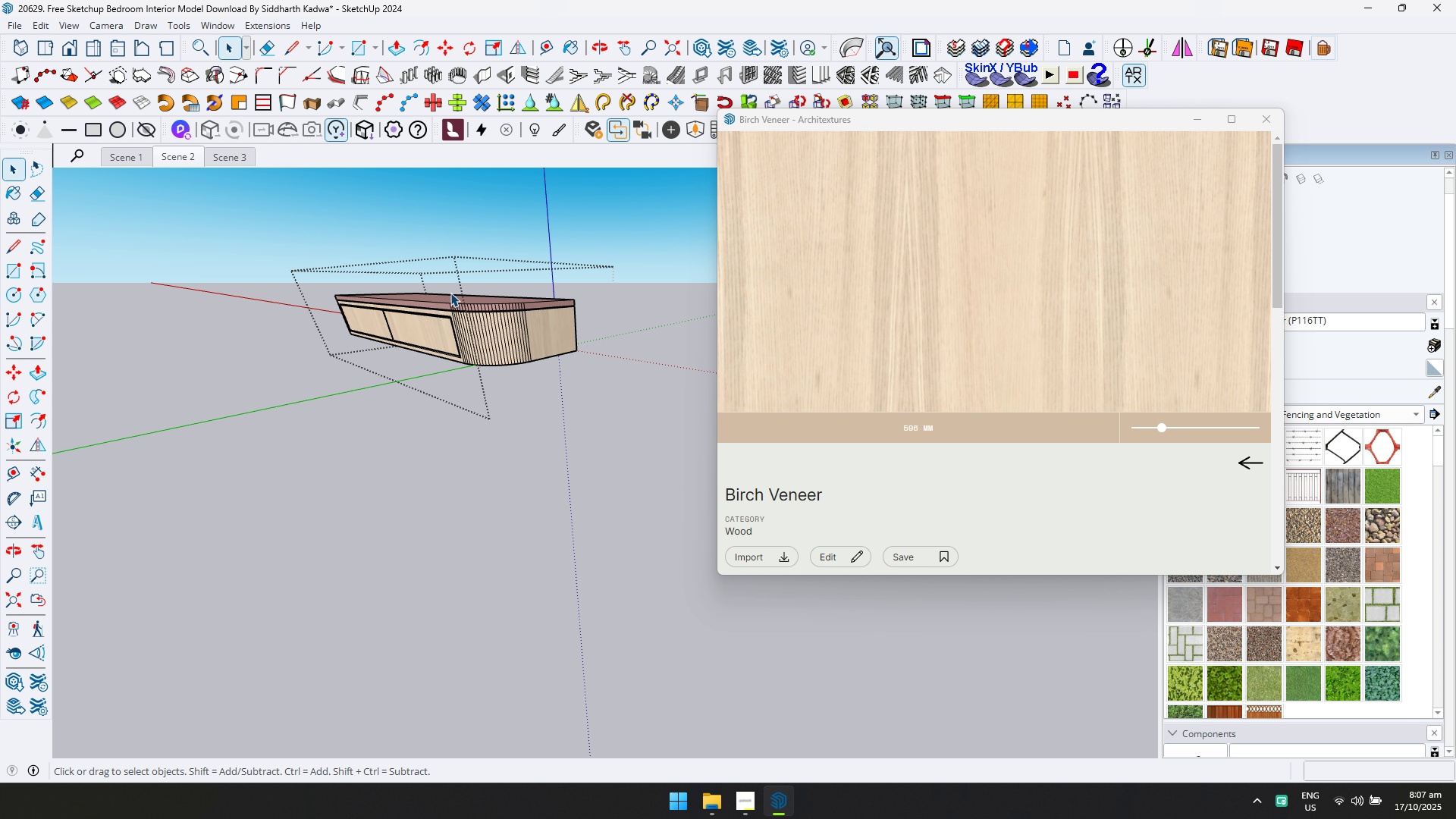 
key(Escape)
 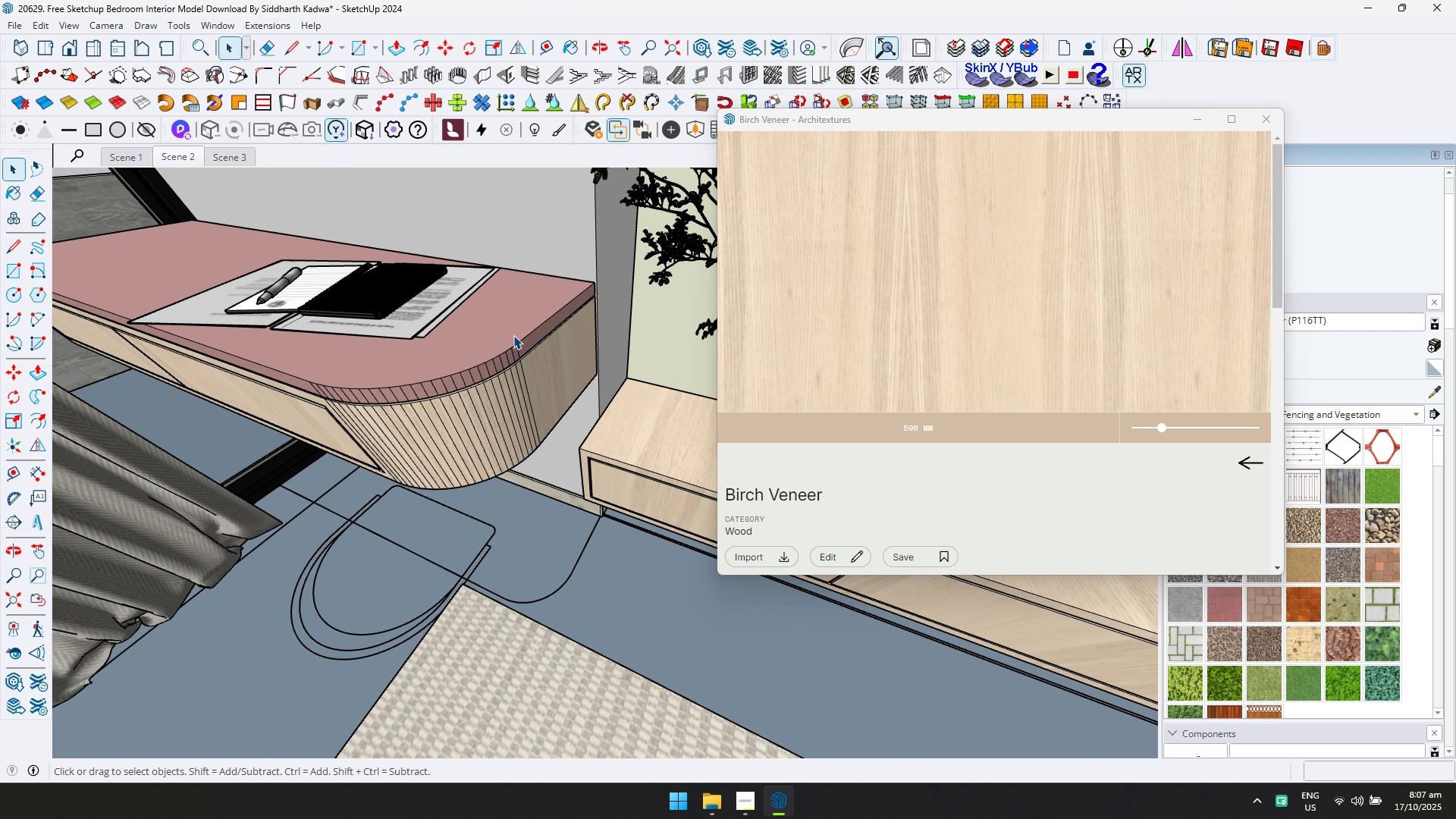 
double_click([510, 331])
 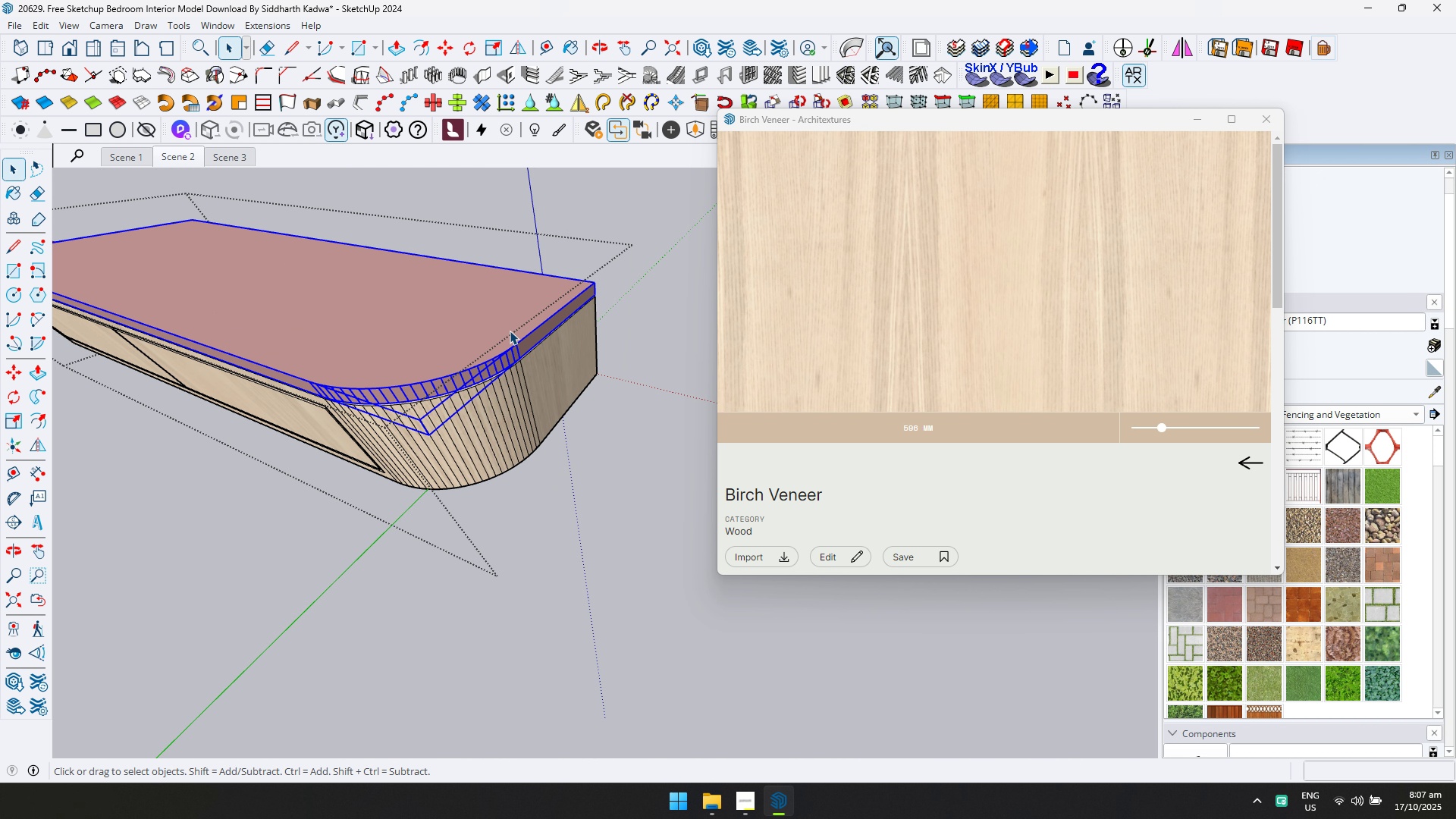 
triple_click([510, 331])
 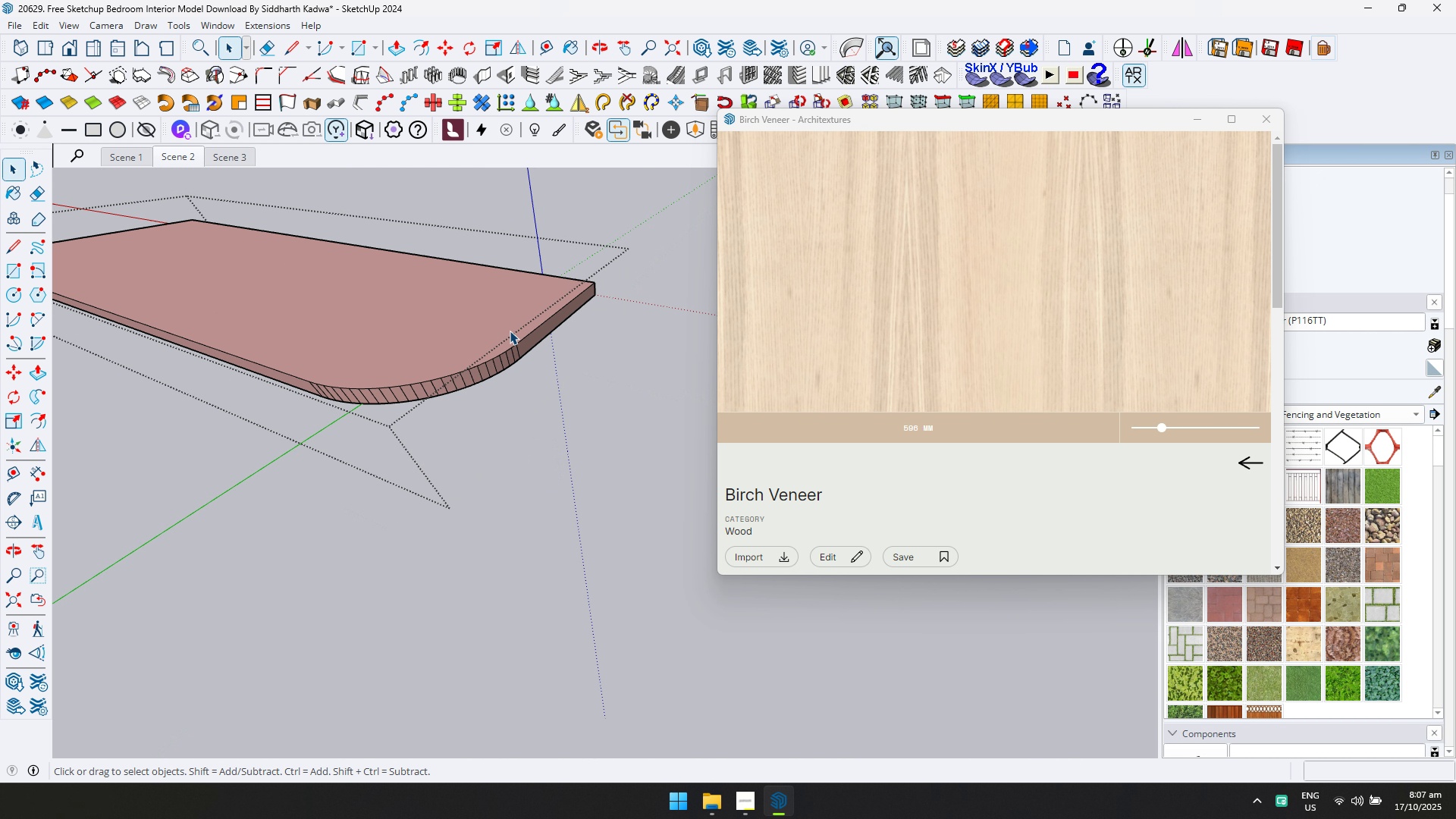 
triple_click([510, 331])
 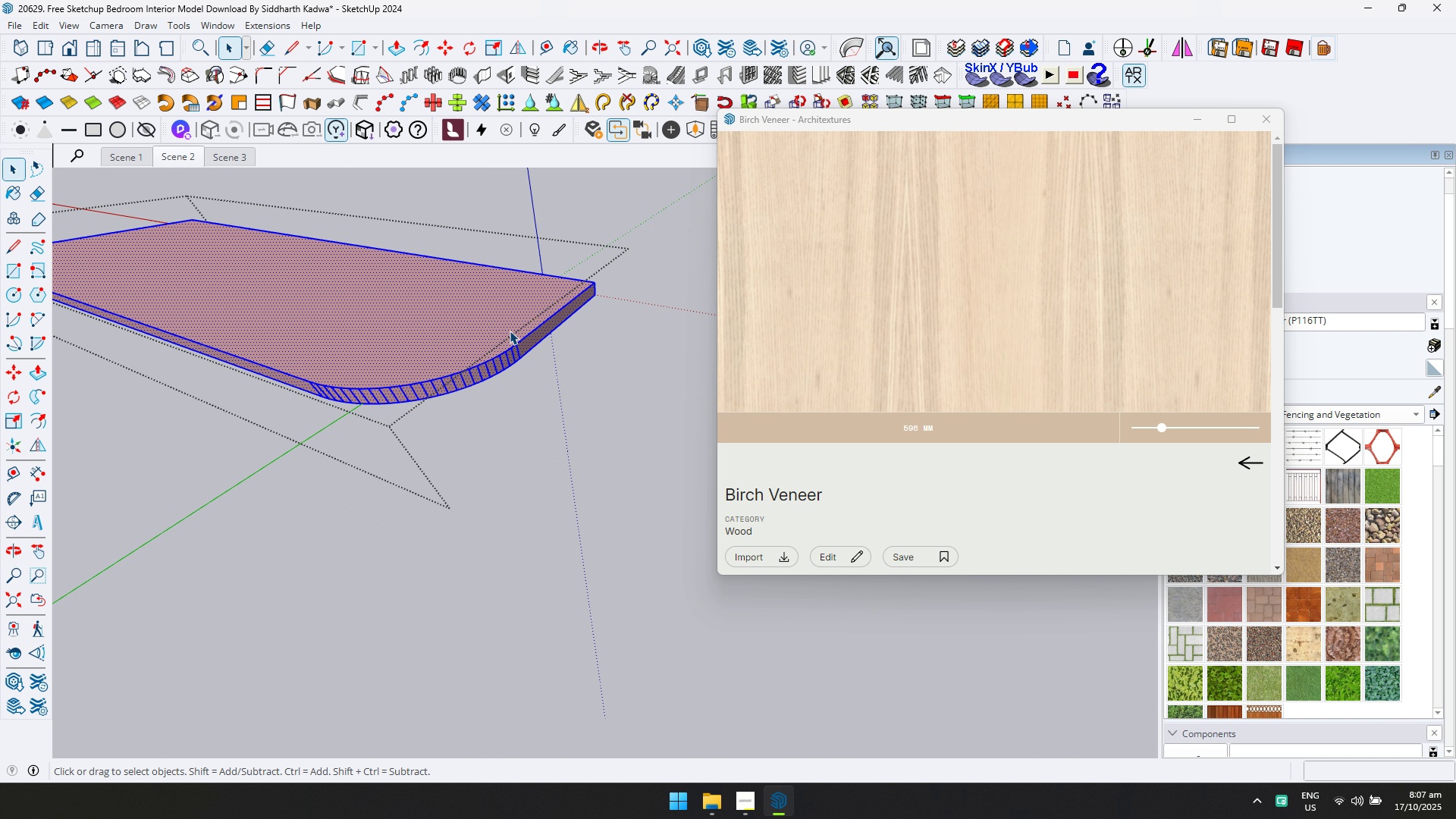 
triple_click([510, 331])
 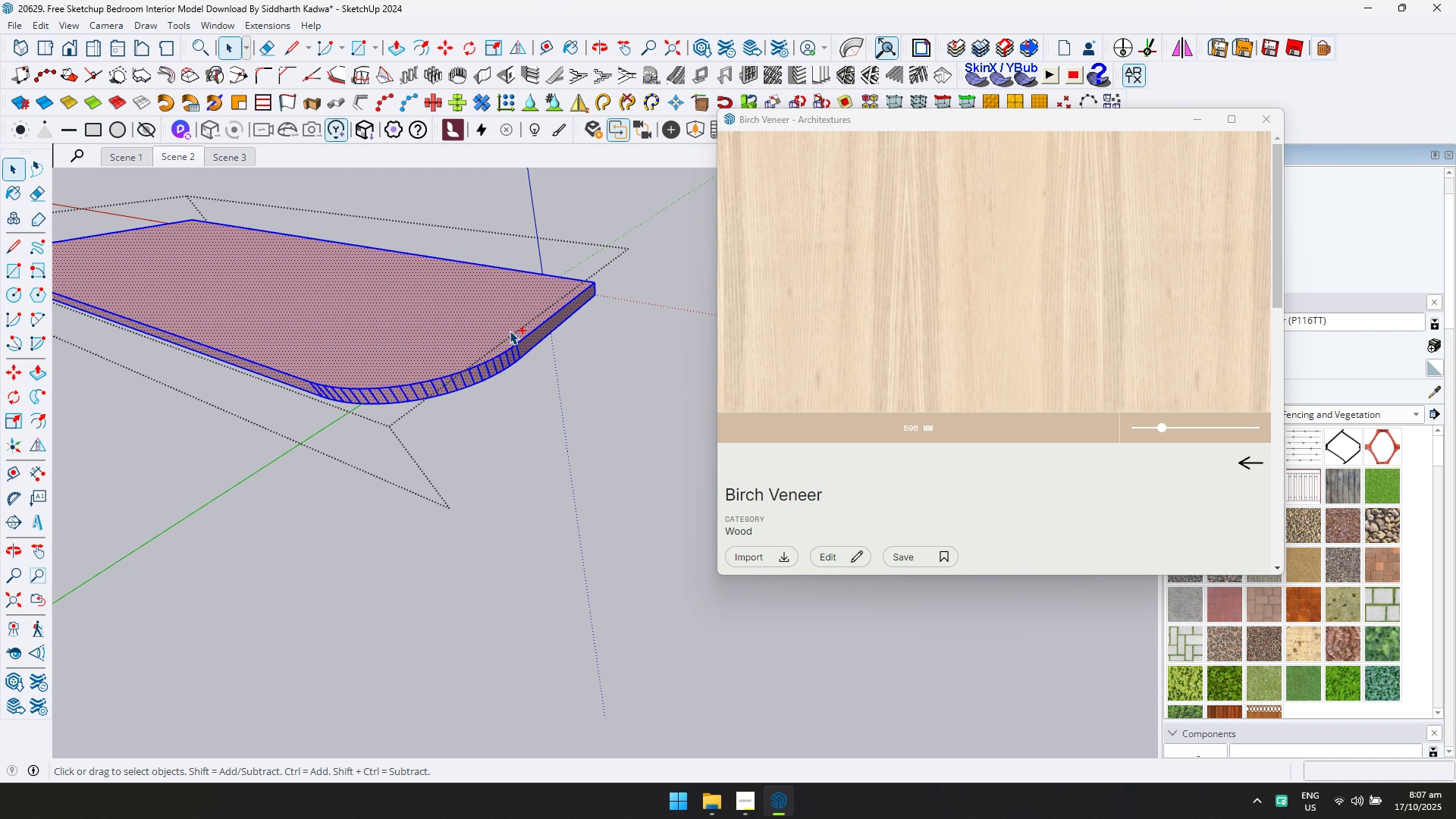 
hold_key(key=ControlLeft, duration=0.38)
 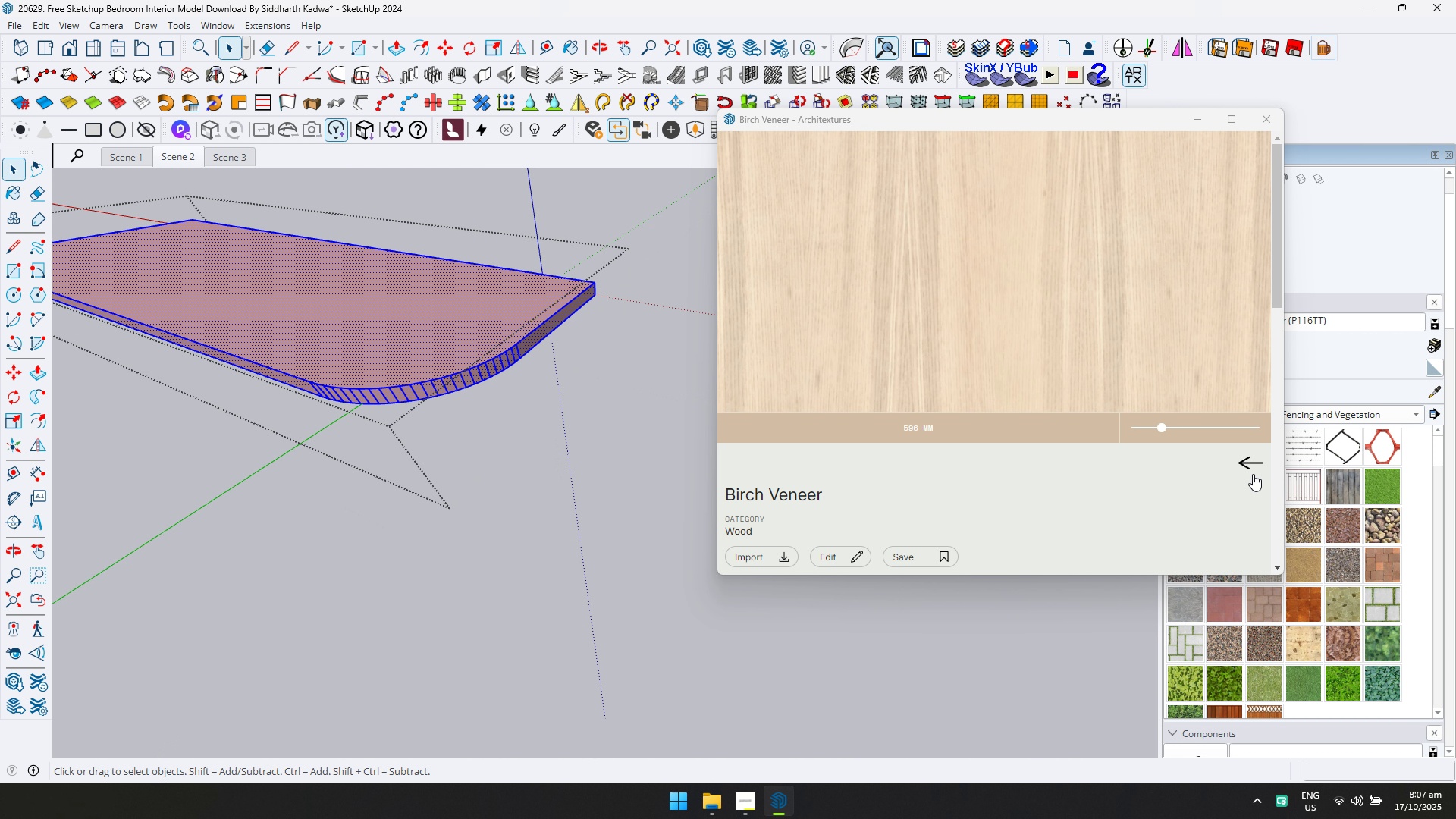 
left_click([1247, 466])
 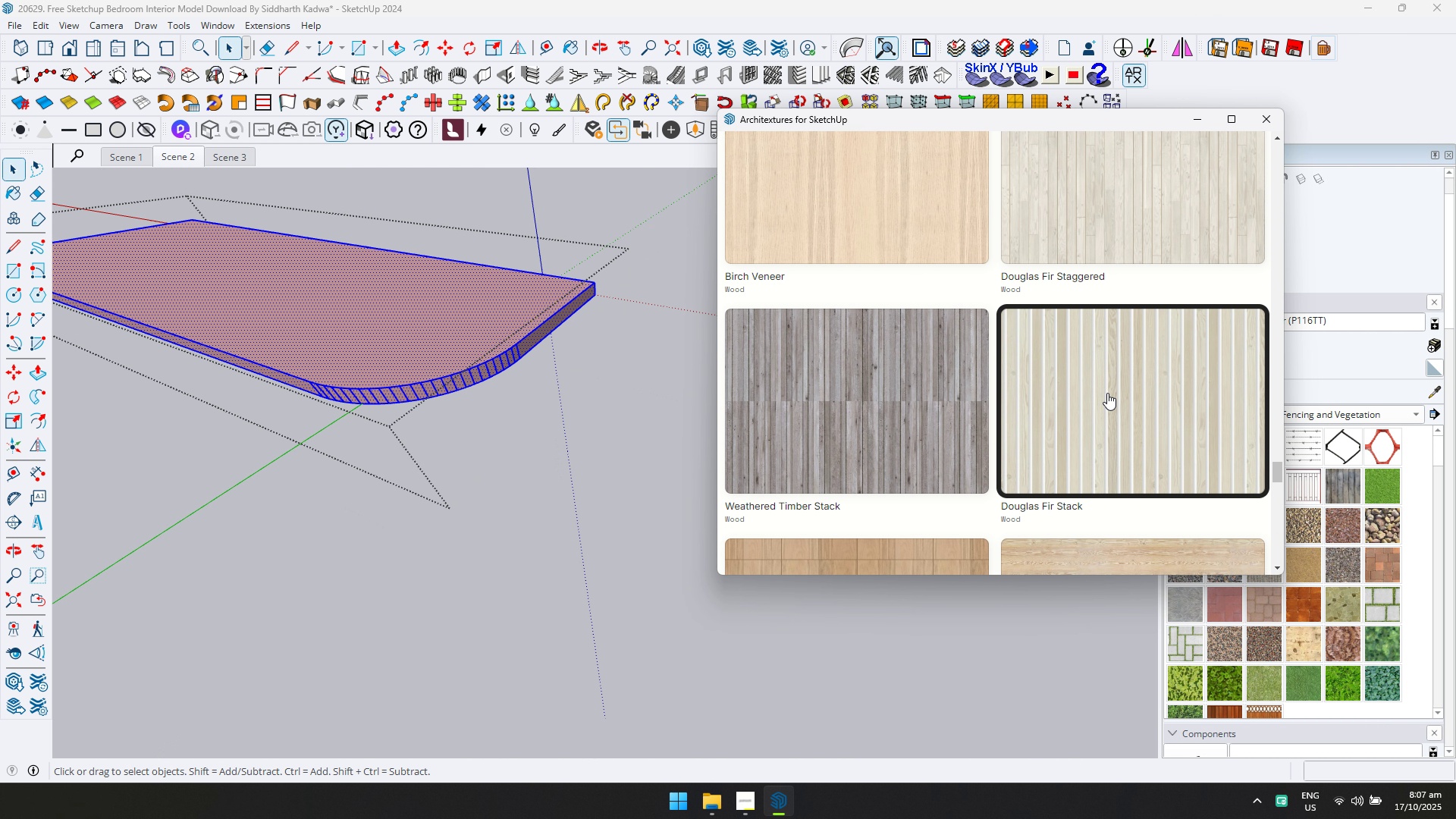 
scroll: coordinate [1097, 360], scroll_direction: down, amount: 6.0
 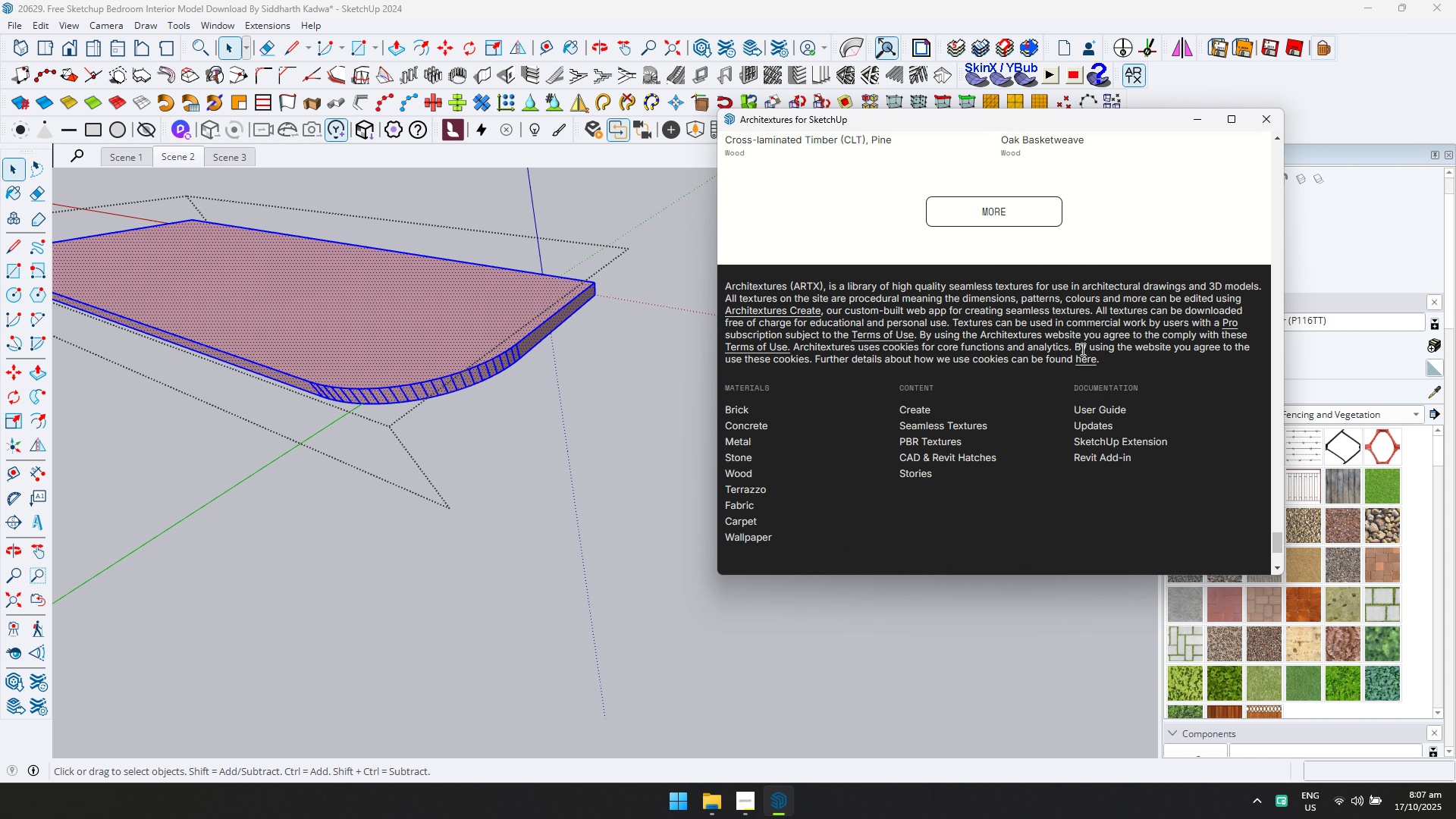 
scroll: coordinate [1046, 283], scroll_direction: up, amount: 21.0
 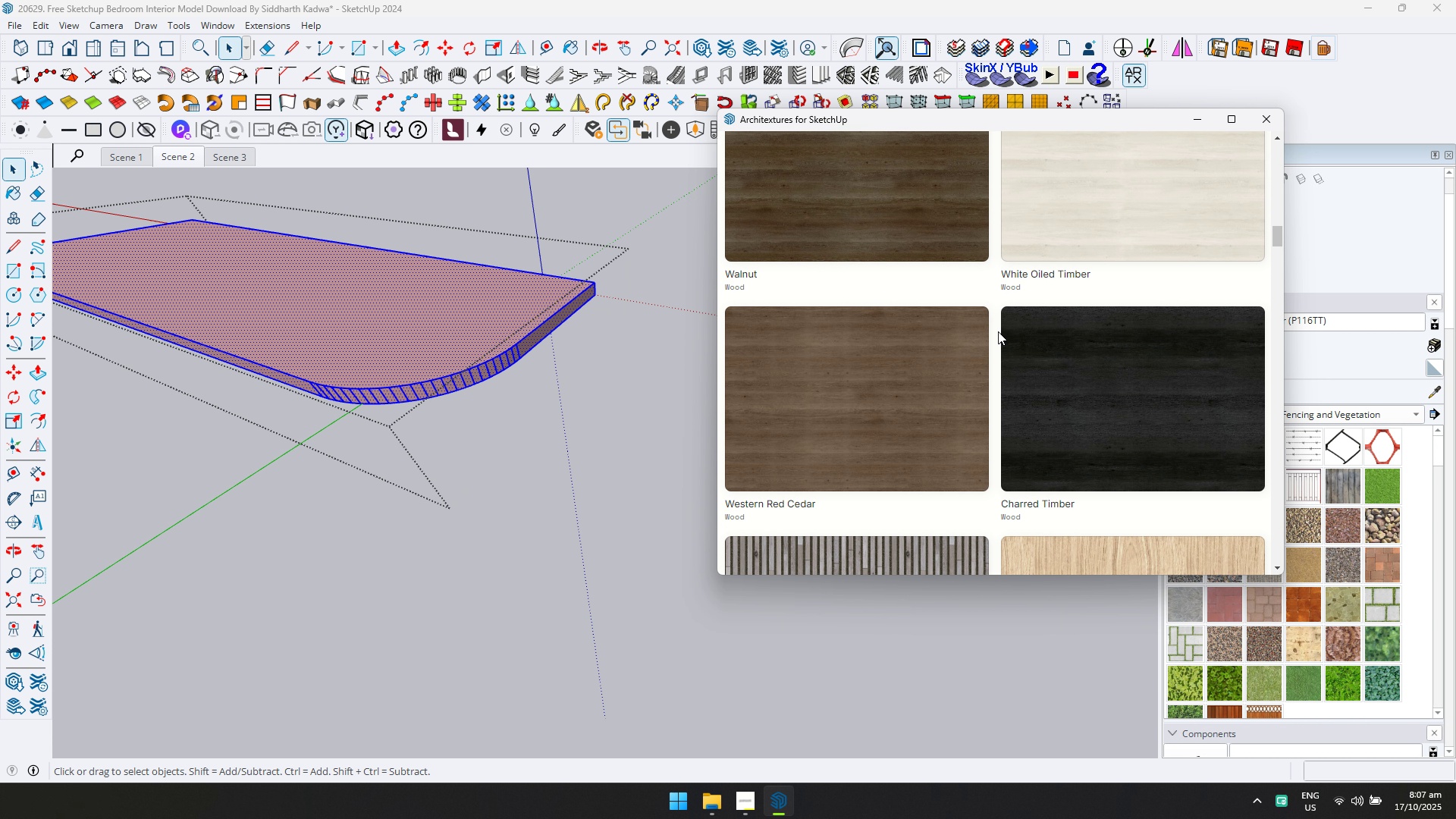 
left_click([959, 344])
 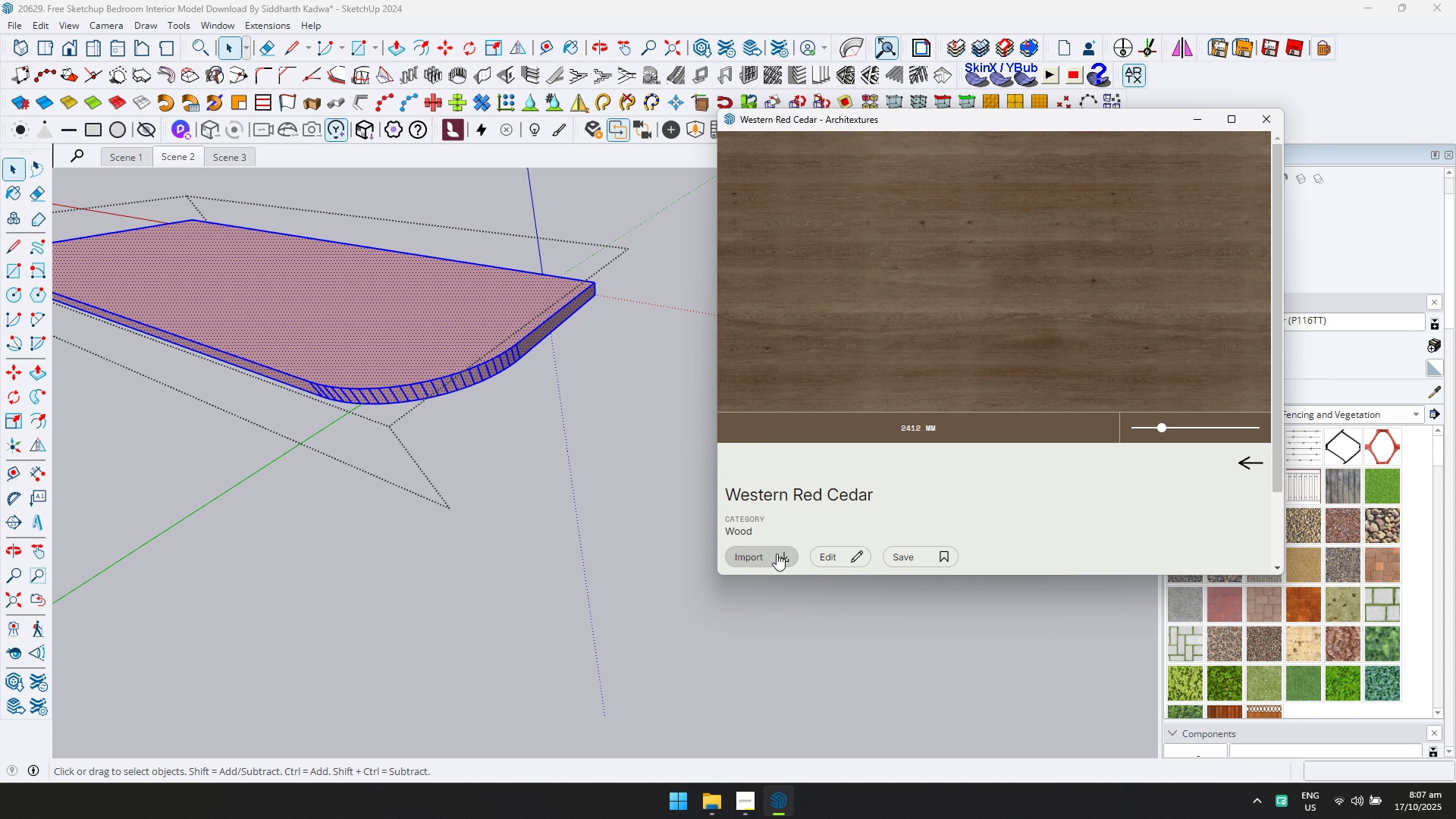 
left_click([777, 554])
 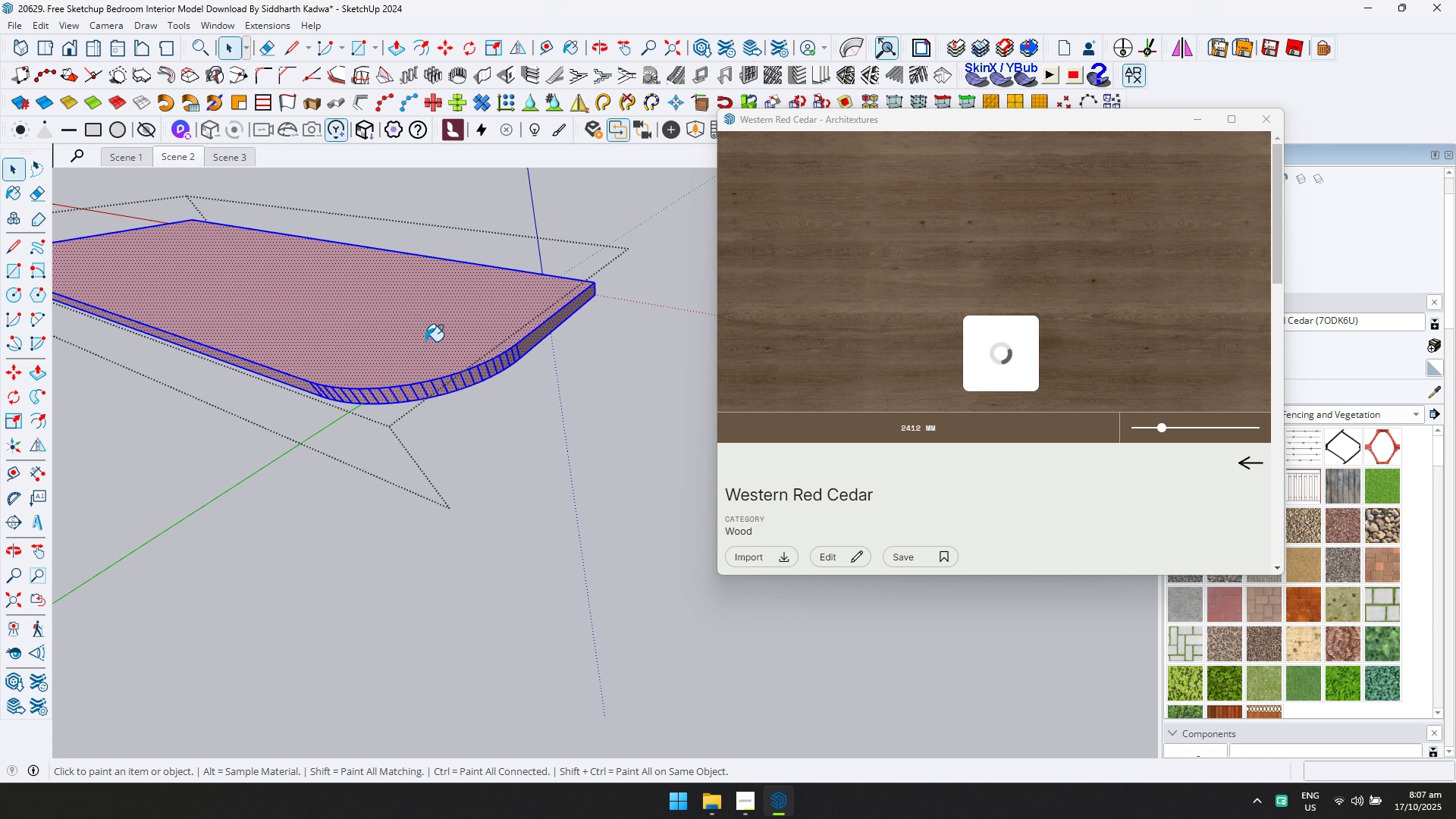 
double_click([425, 341])
 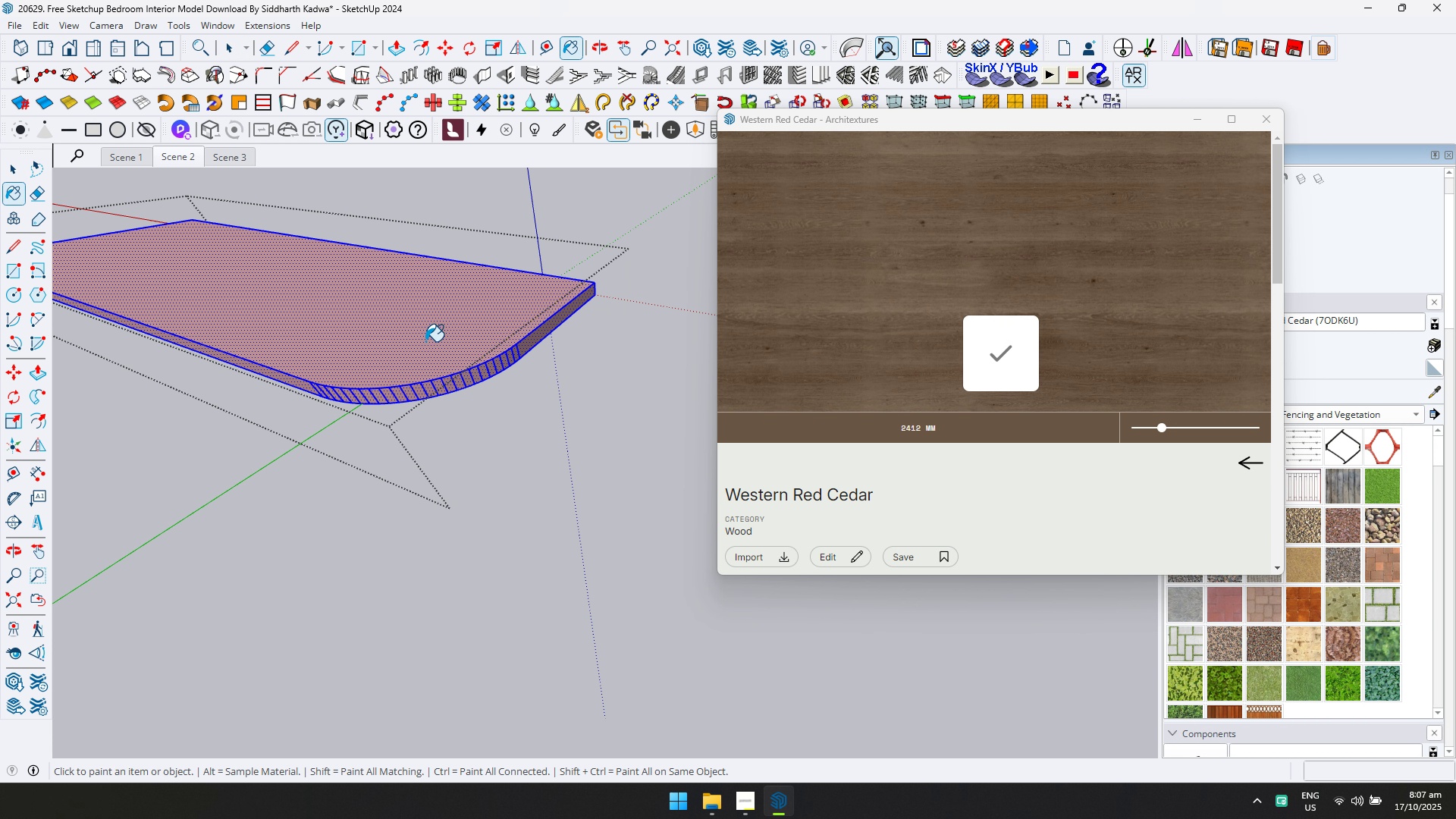 
triple_click([425, 341])
 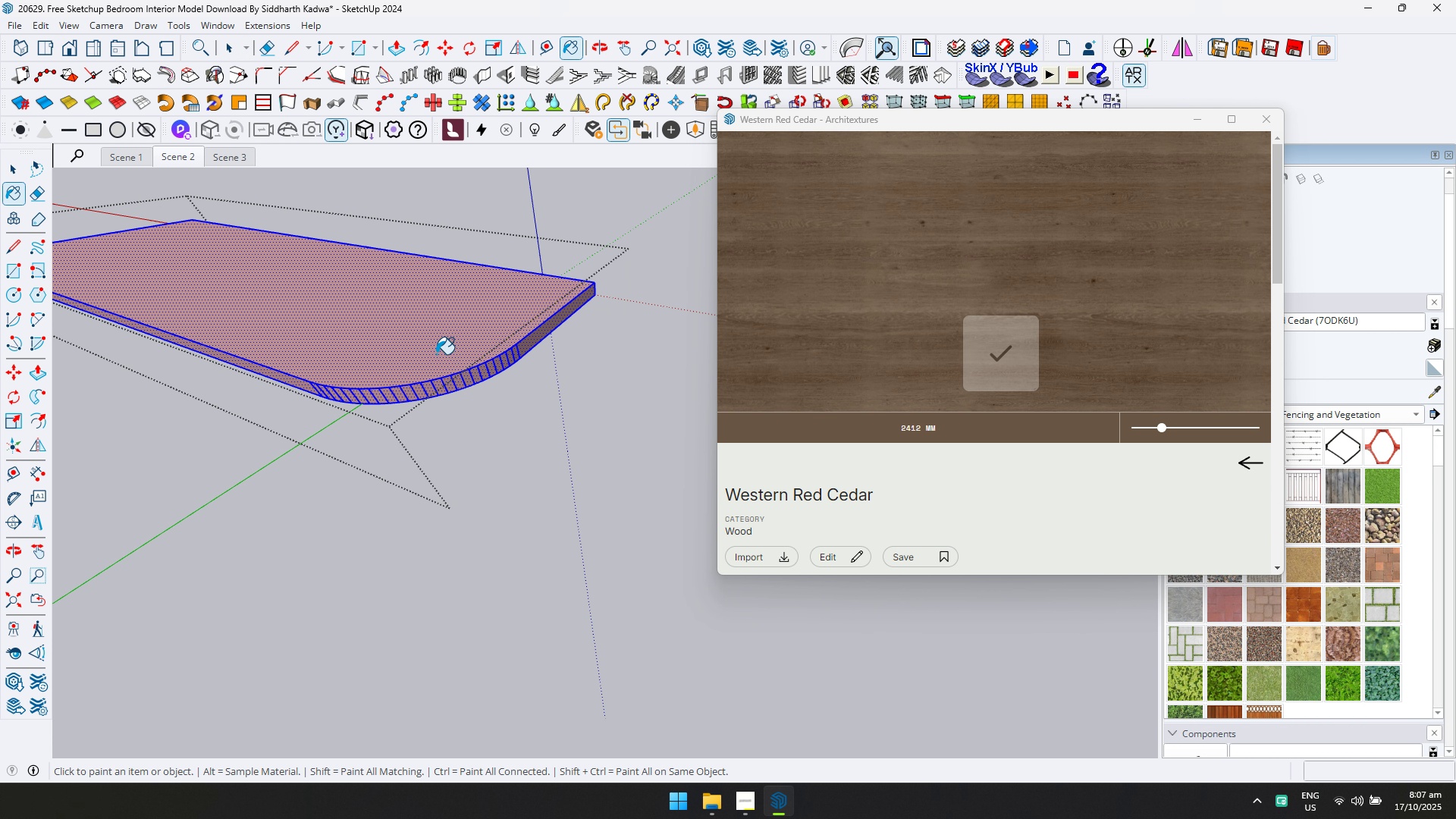 
triple_click([436, 354])
 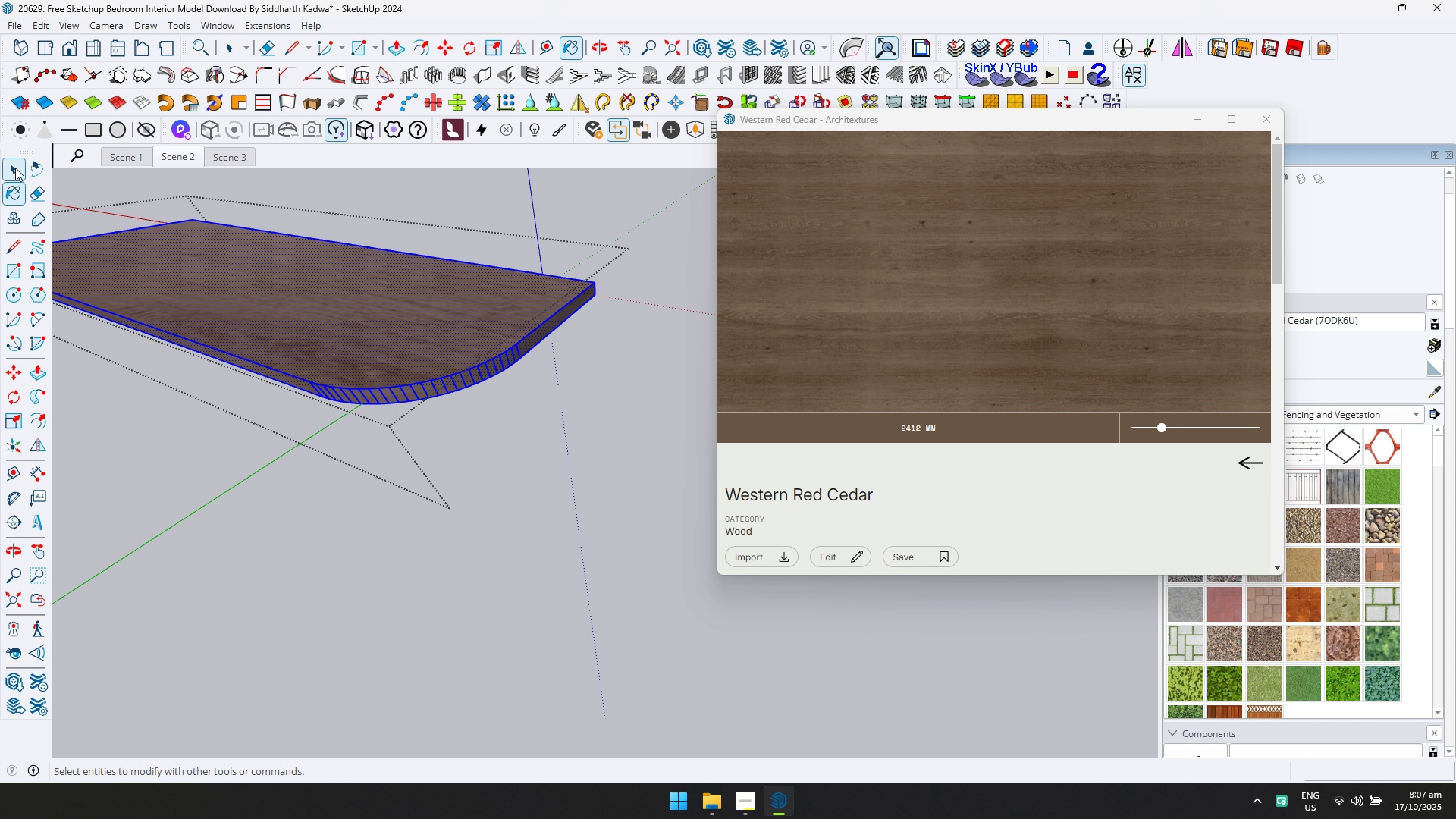 
key(Escape)
 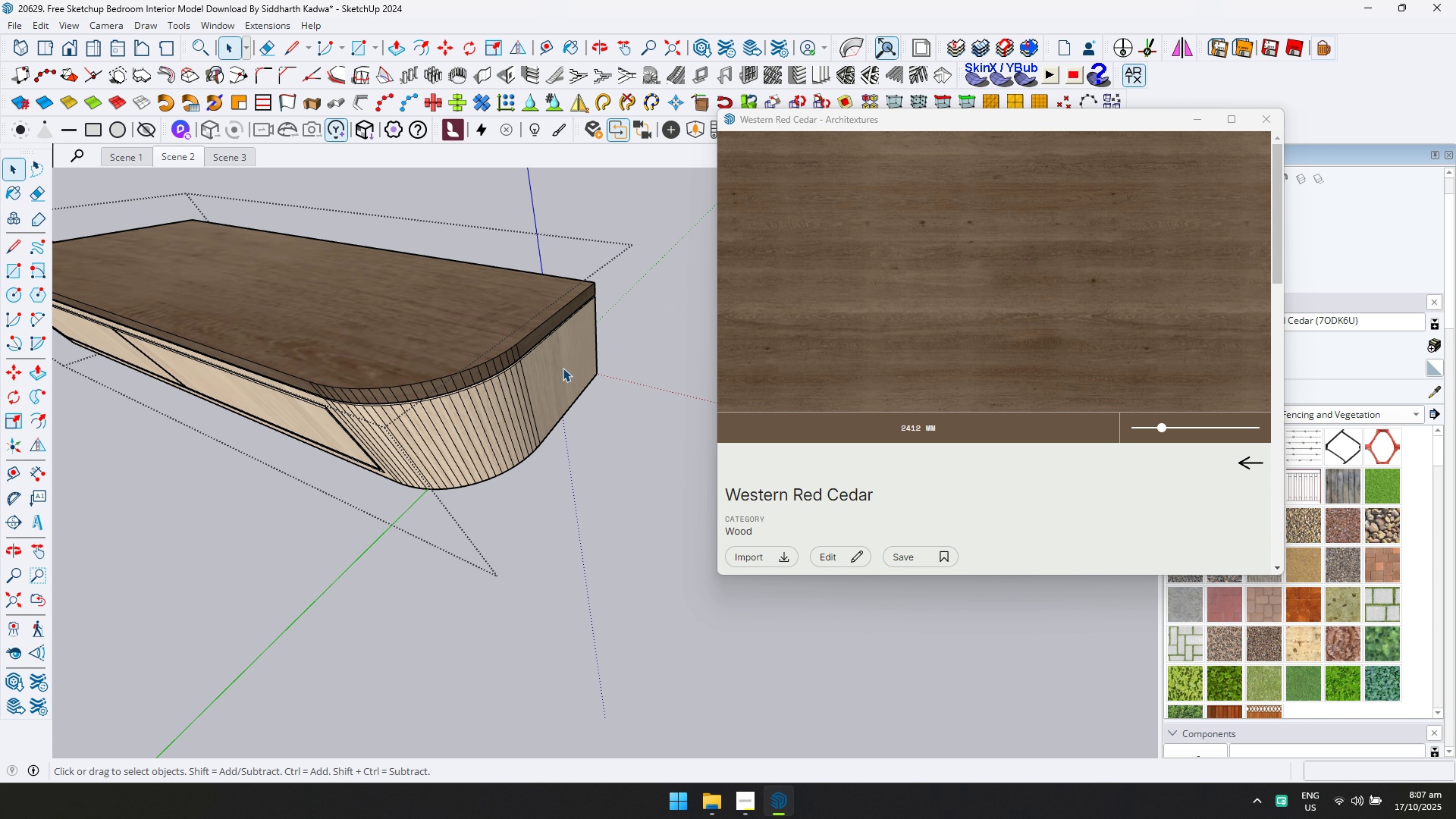 
key(Escape)
 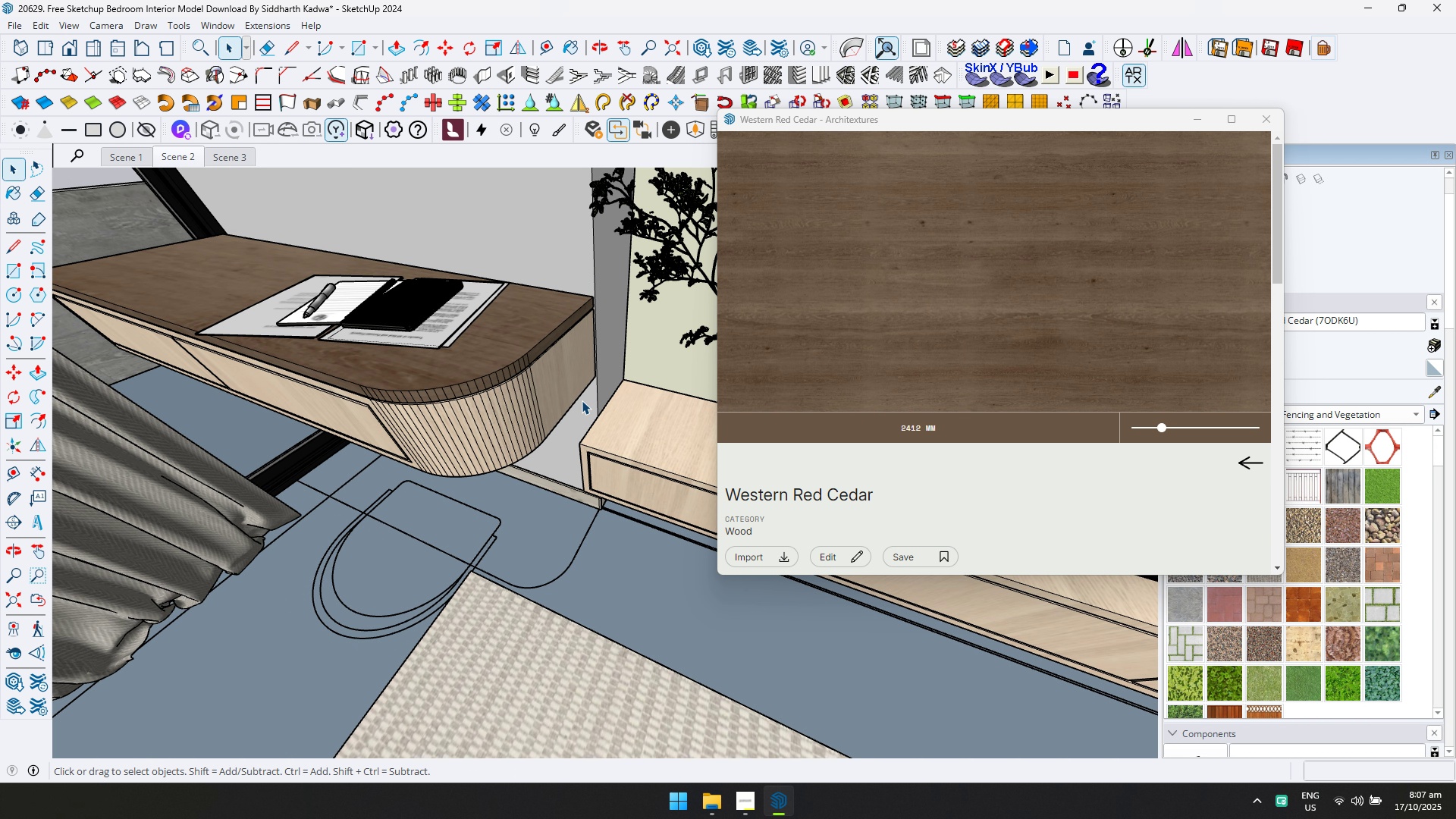 
scroll: coordinate [580, 401], scroll_direction: down, amount: 2.0
 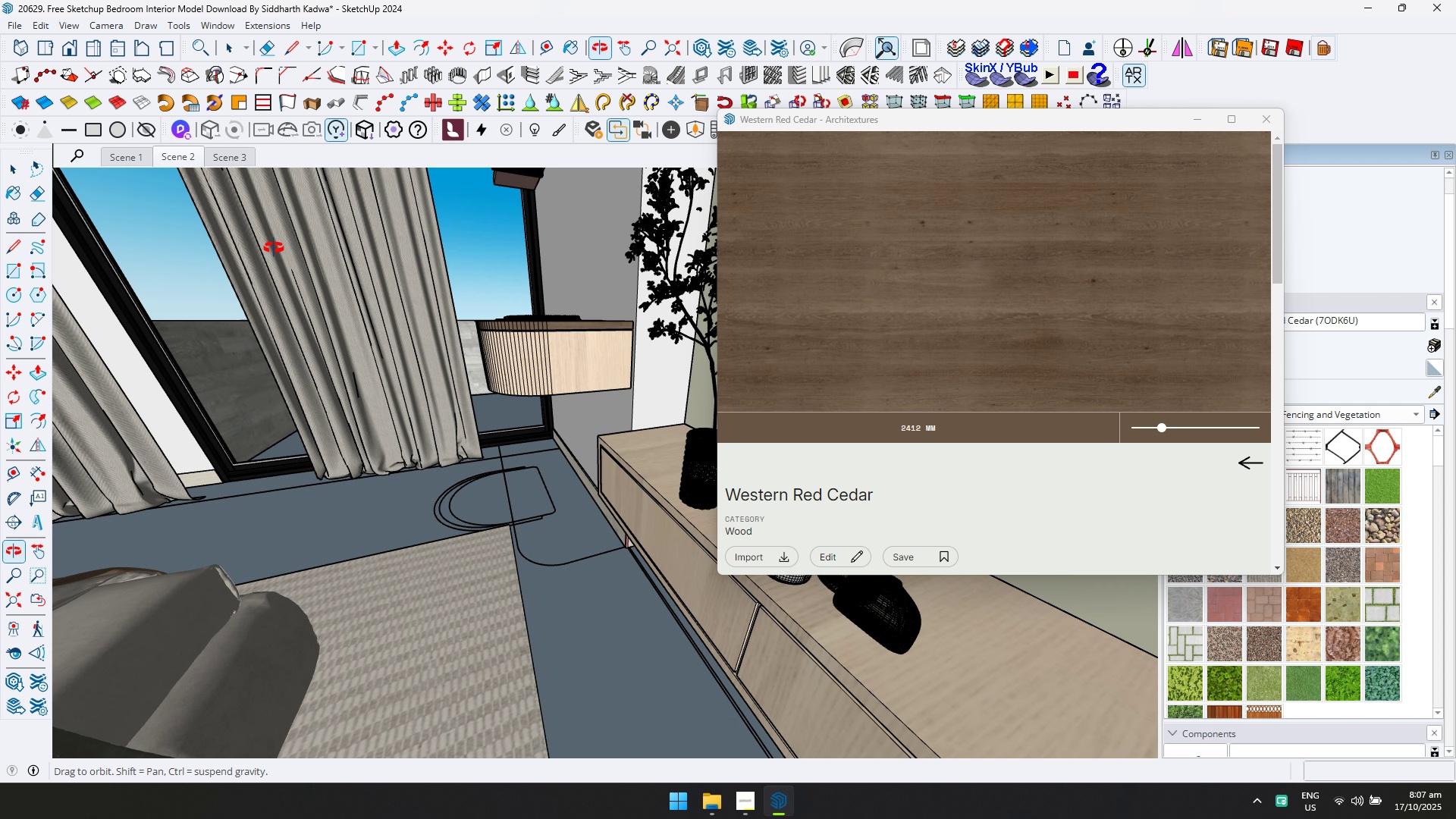 
hold_key(key=ShiftLeft, duration=0.36)
 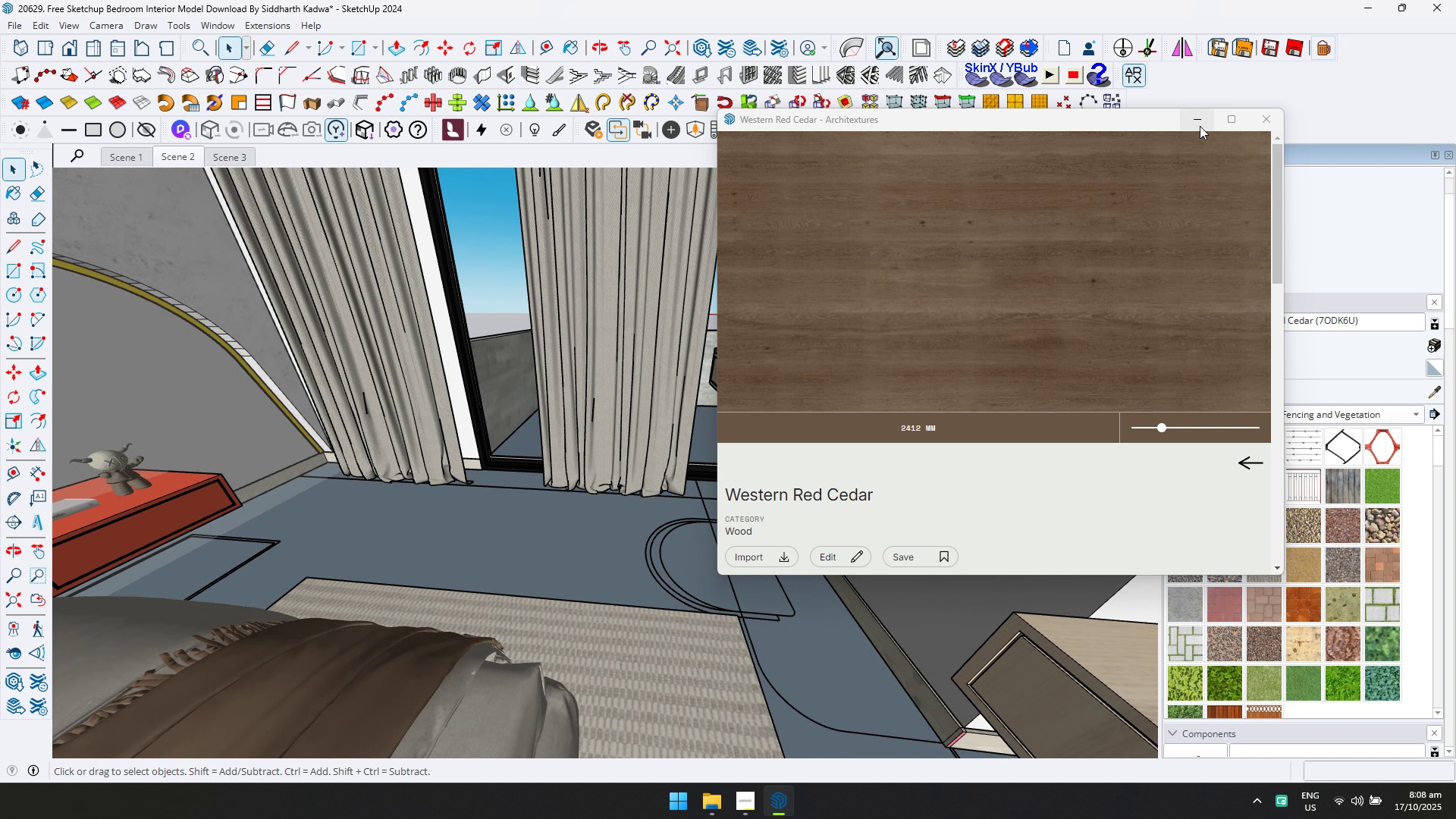 
left_click([1200, 126])
 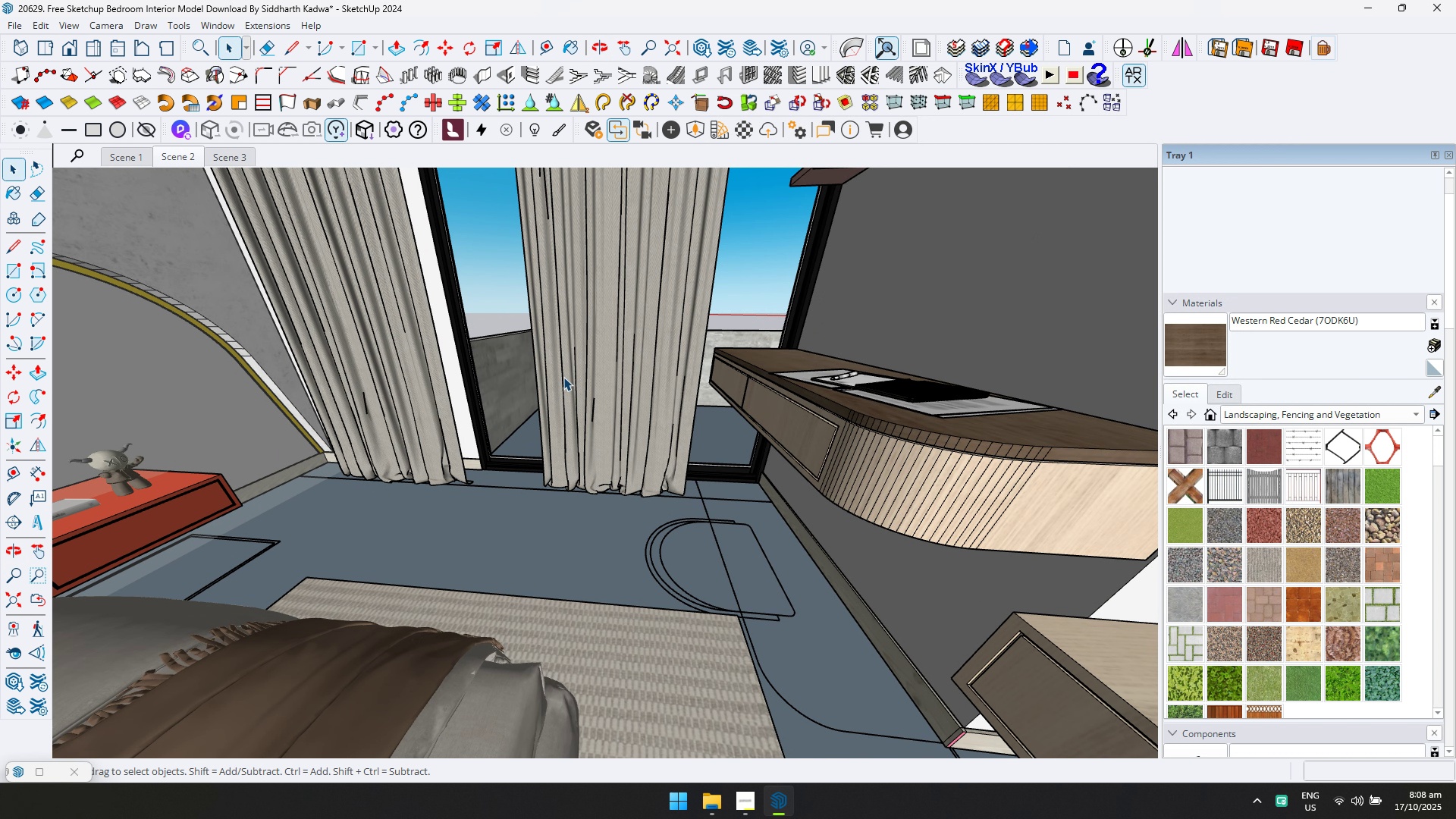 
key(Shift+ShiftLeft)
 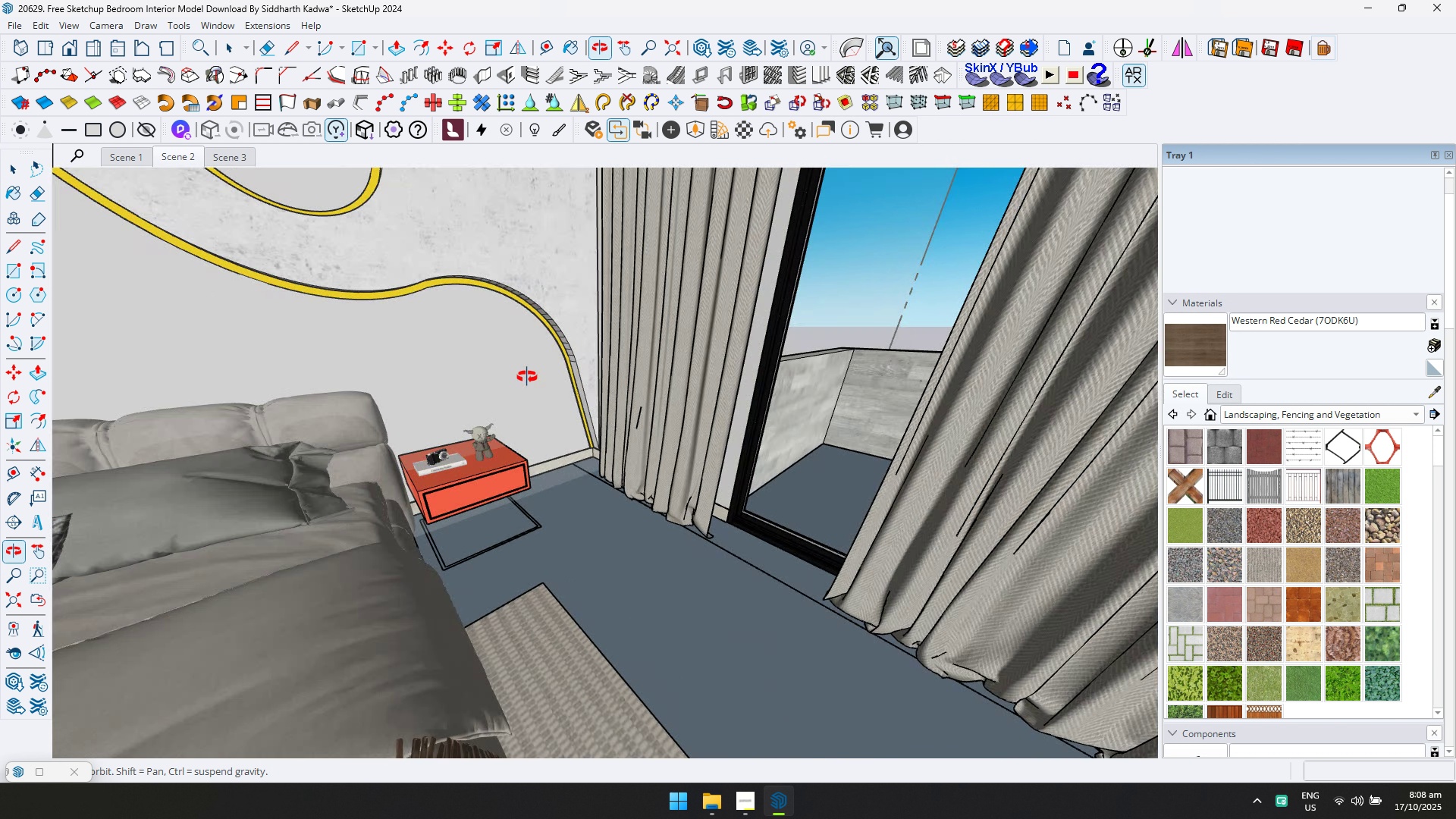 
key(Shift+ShiftLeft)
 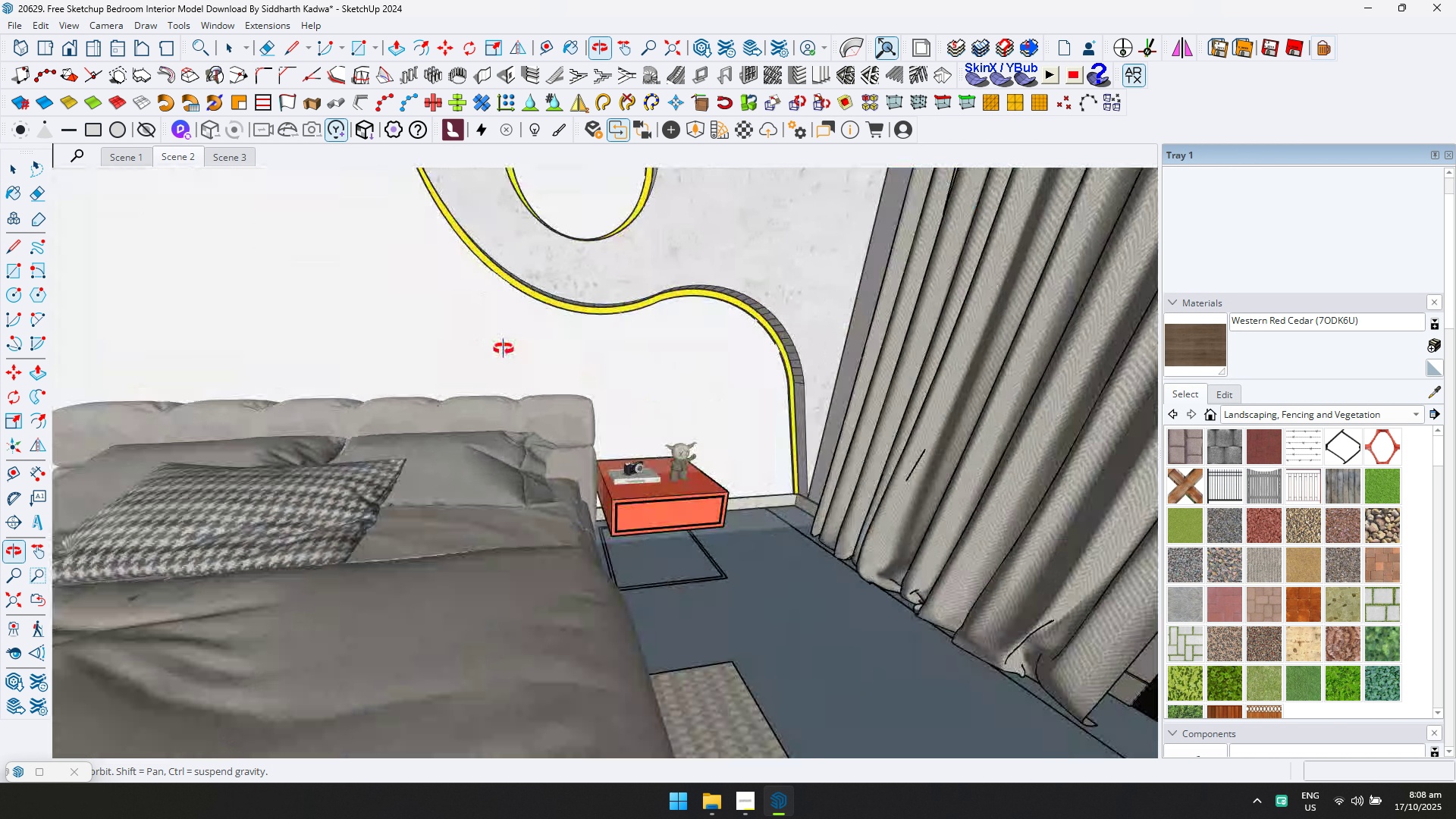 
hold_key(key=ShiftLeft, duration=0.47)
 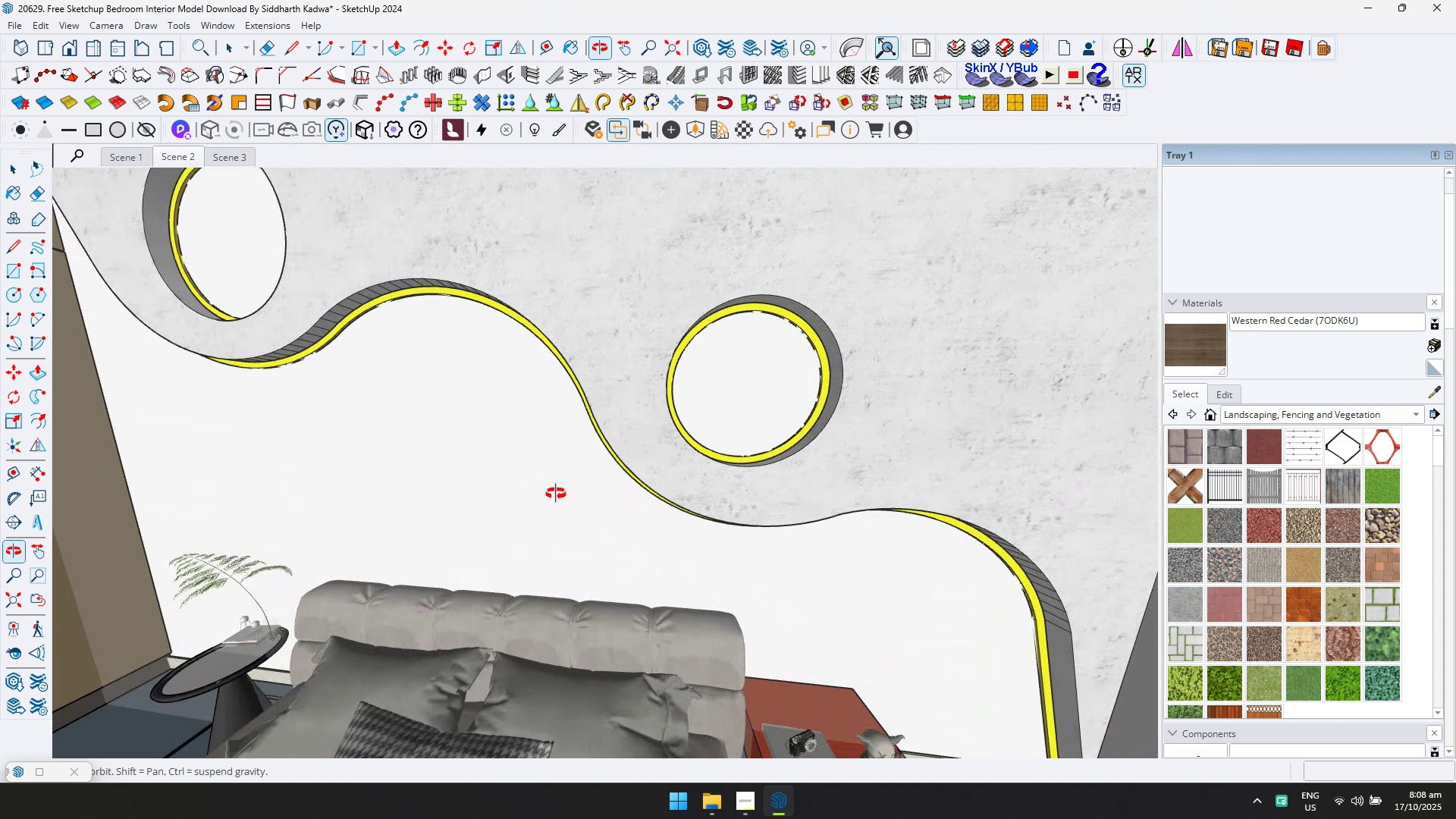 
hold_key(key=ShiftLeft, duration=0.42)
 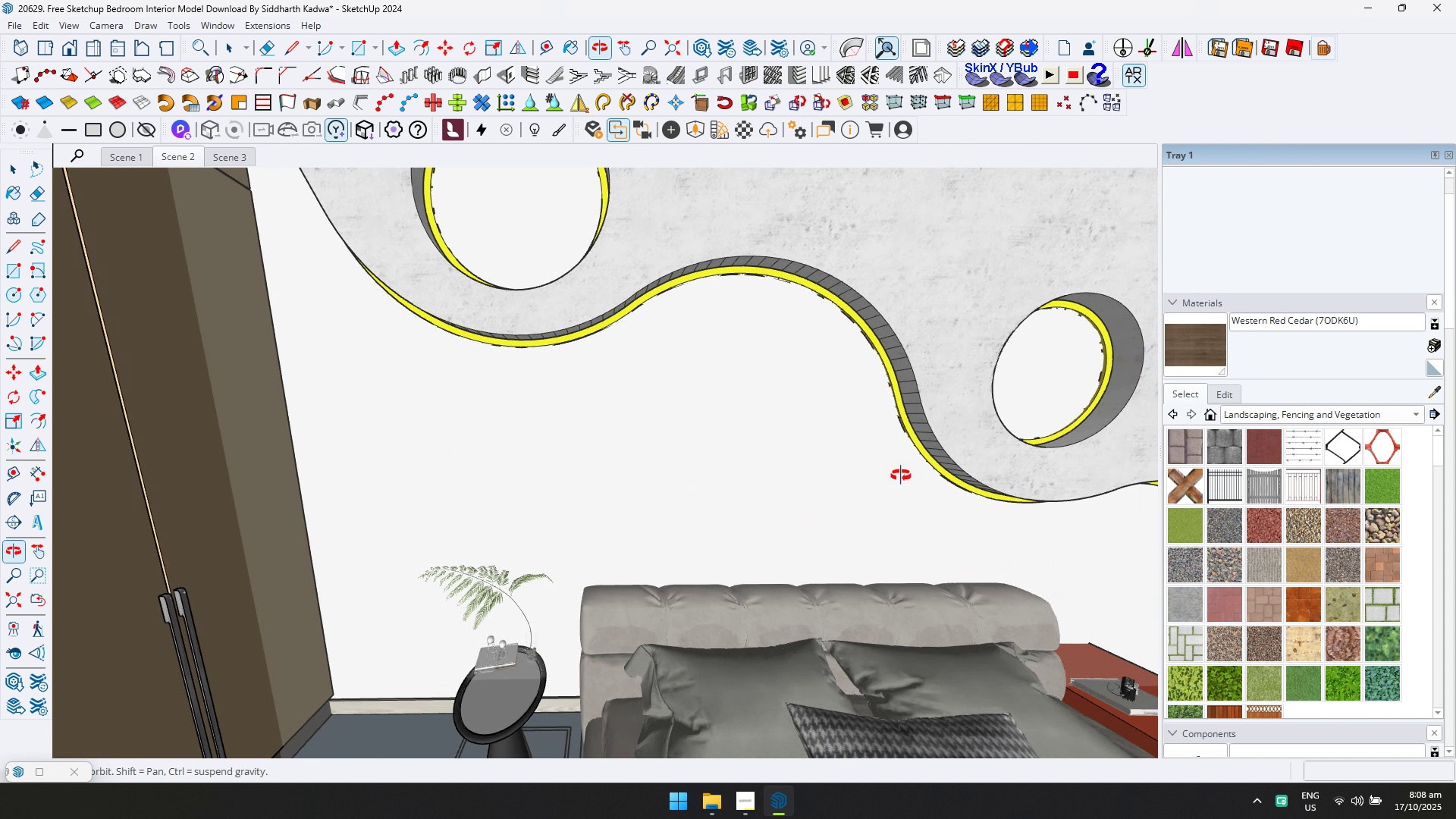 
scroll: coordinate [911, 470], scroll_direction: down, amount: 1.0
 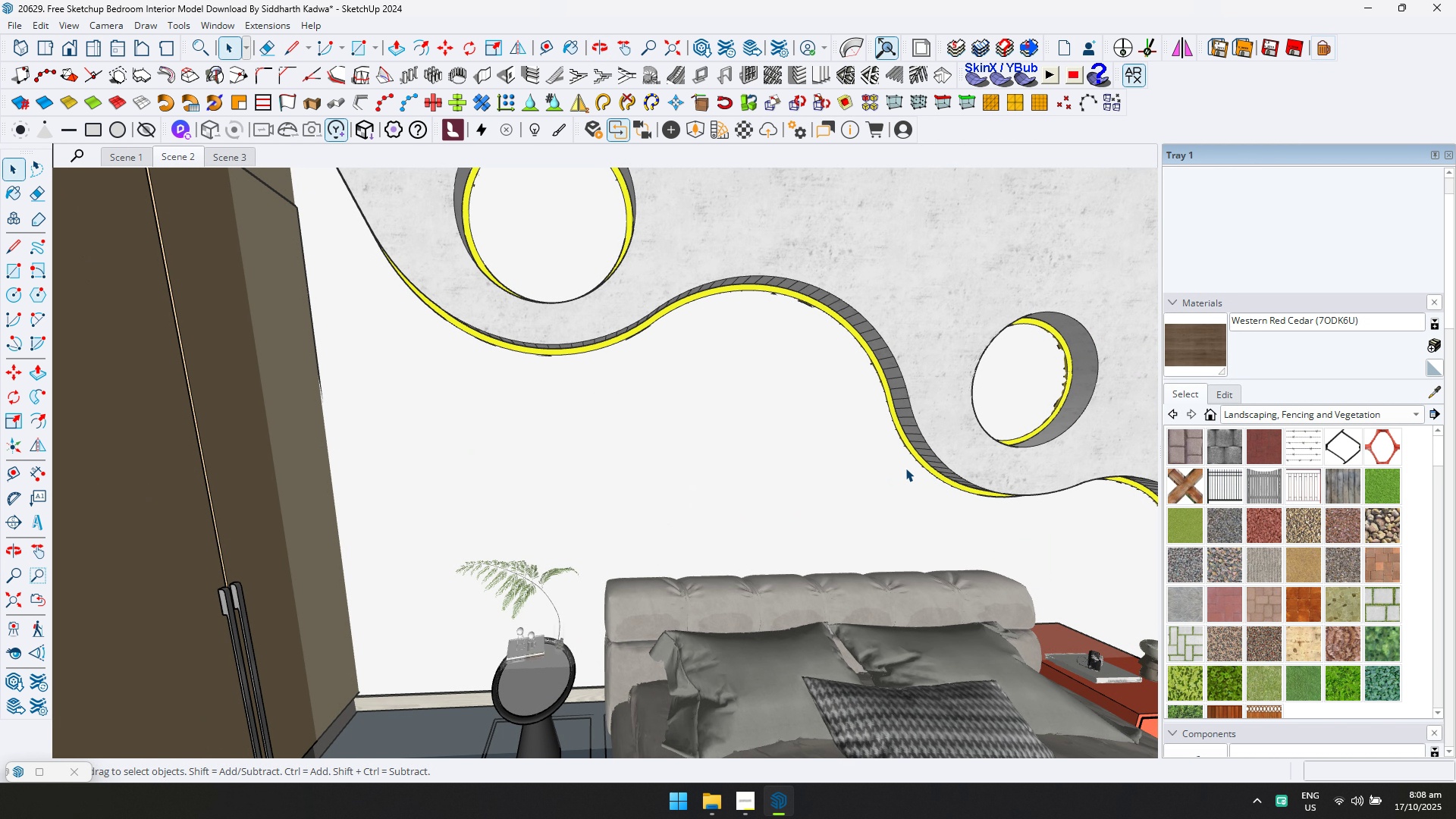 
hold_key(key=ShiftLeft, duration=0.3)
 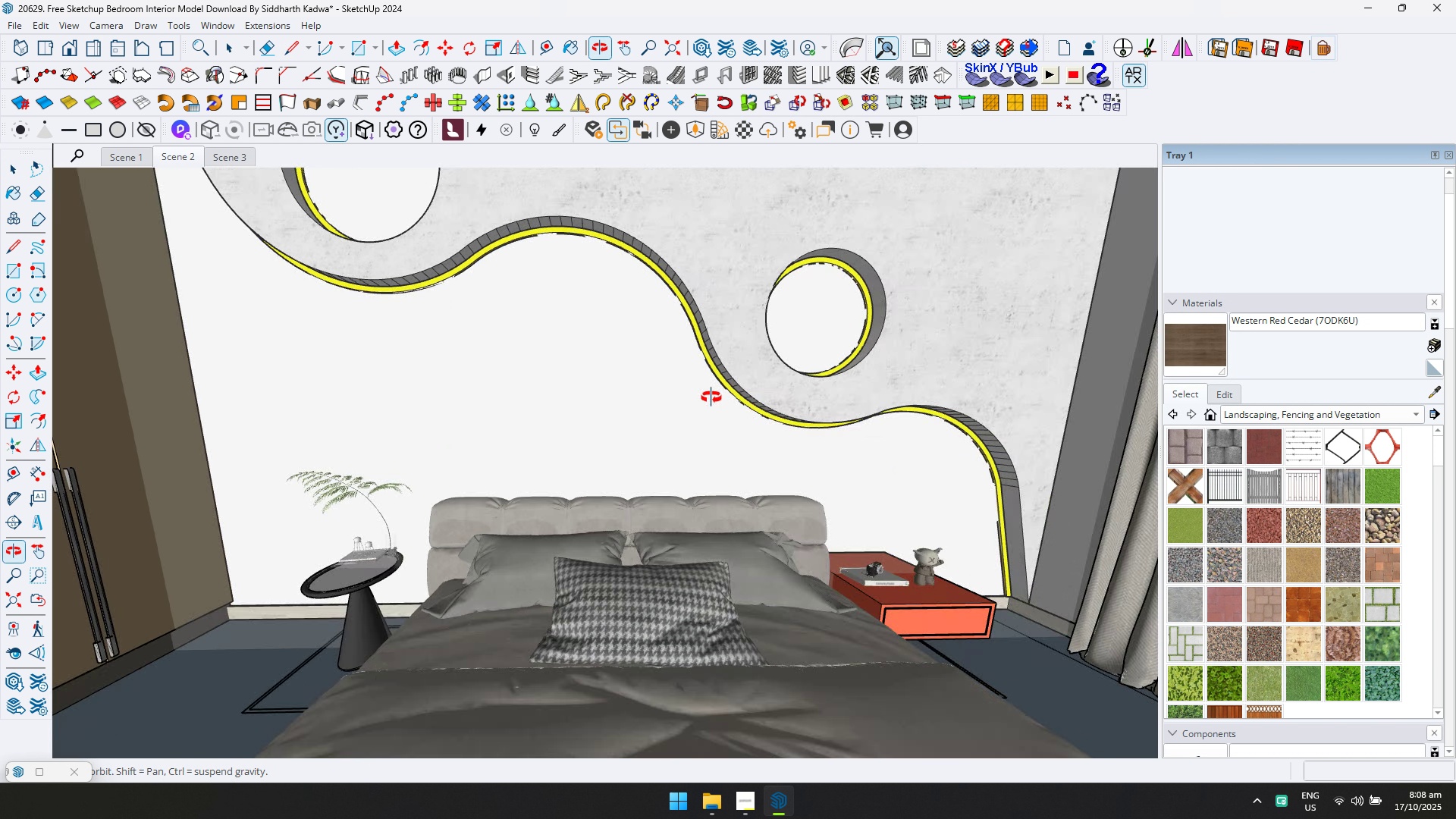 
scroll: coordinate [689, 396], scroll_direction: down, amount: 3.0
 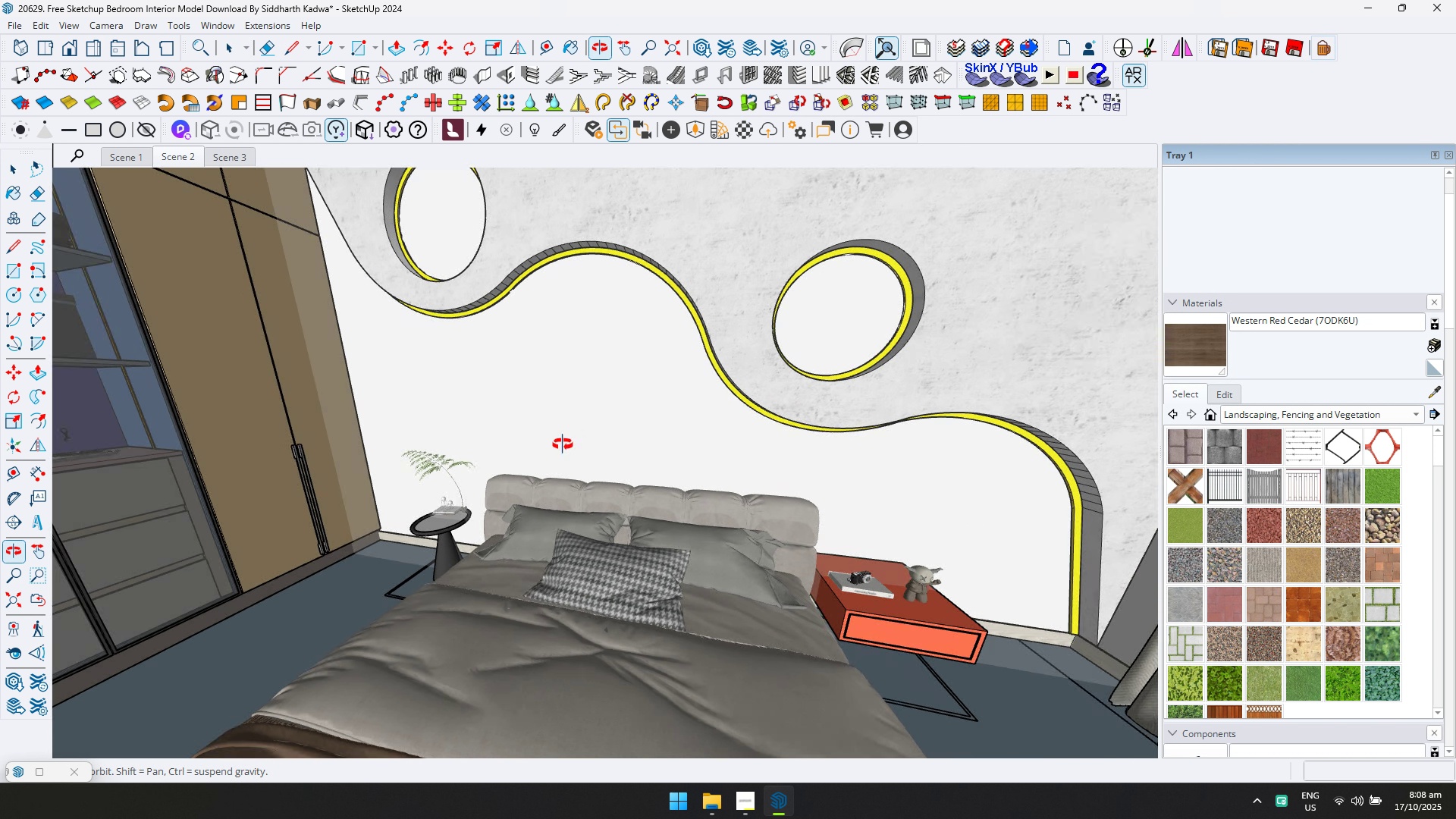 
hold_key(key=ShiftLeft, duration=0.34)
 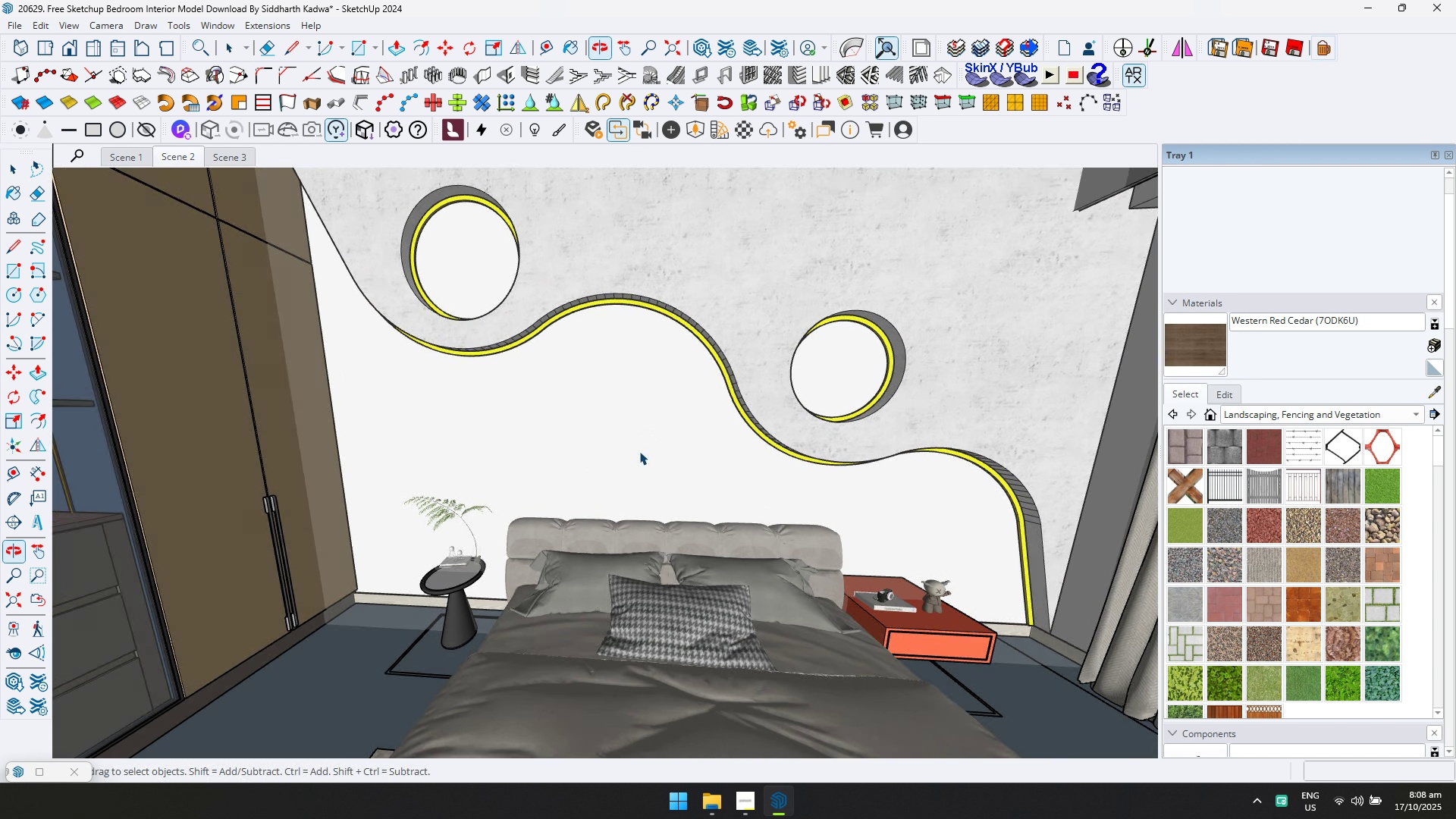 
double_click([639, 451])
 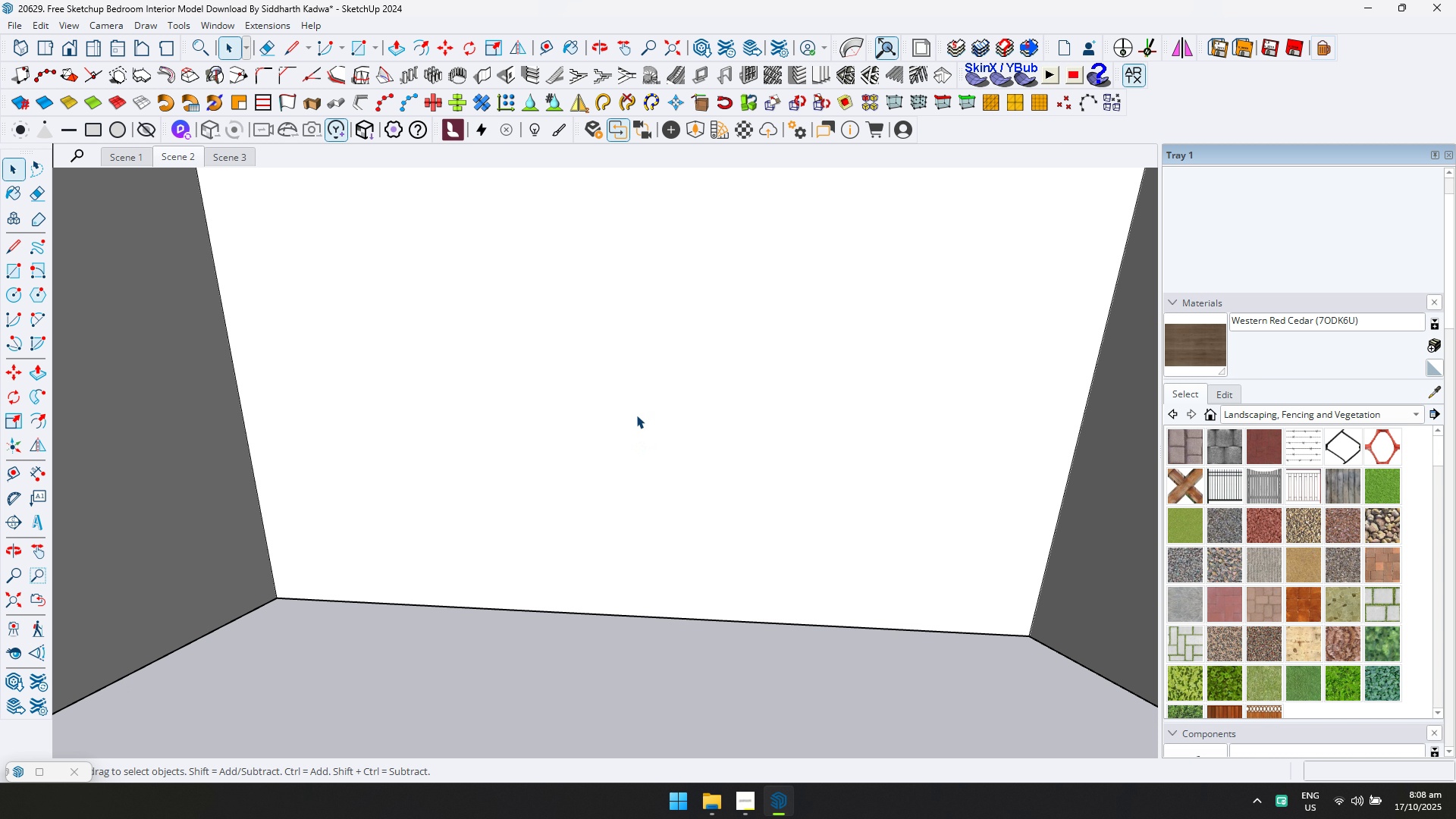 
triple_click([636, 415])
 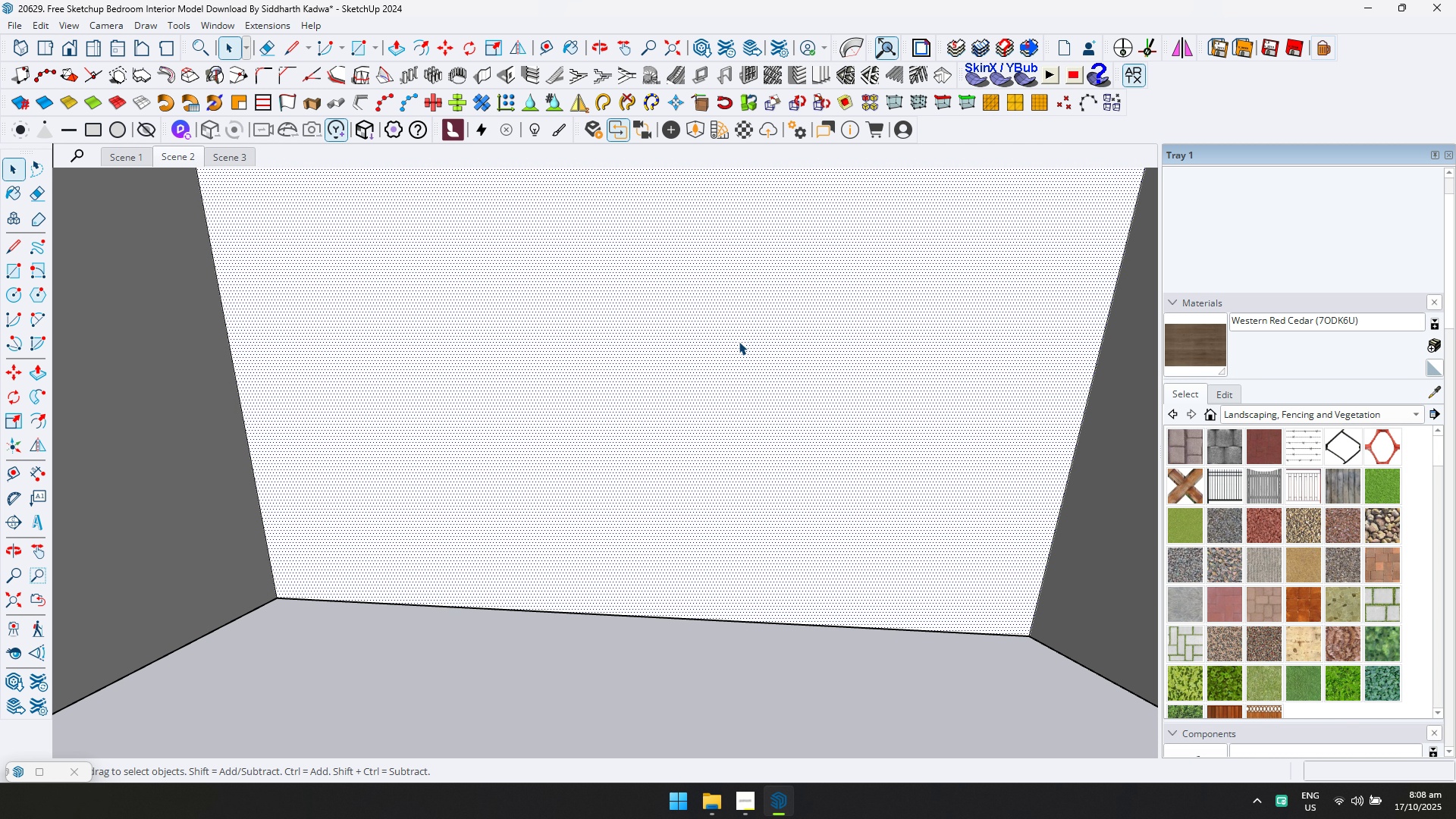 
scroll: coordinate [775, 331], scroll_direction: down, amount: 2.0
 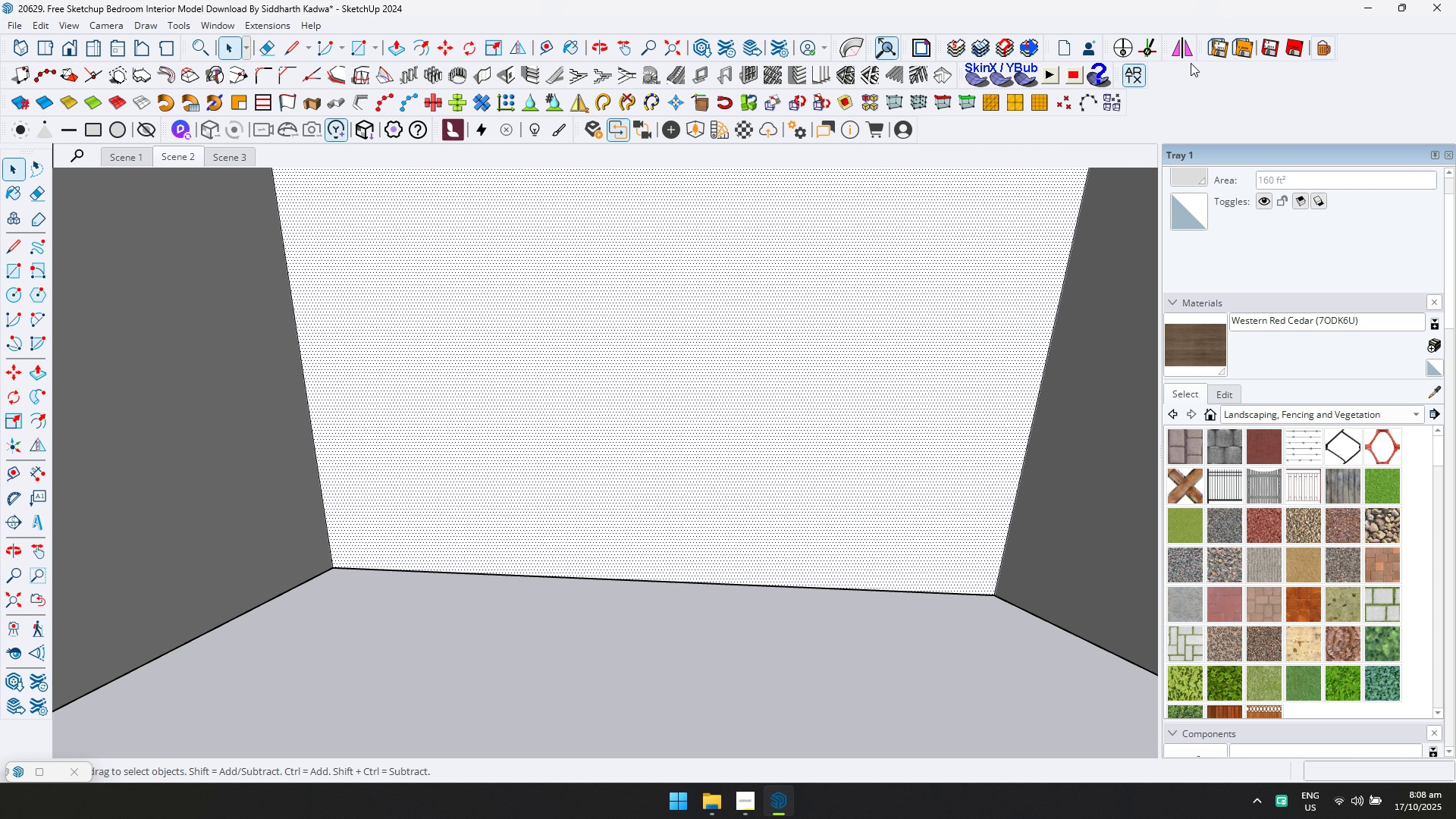 
mouse_move([1198, 55])
 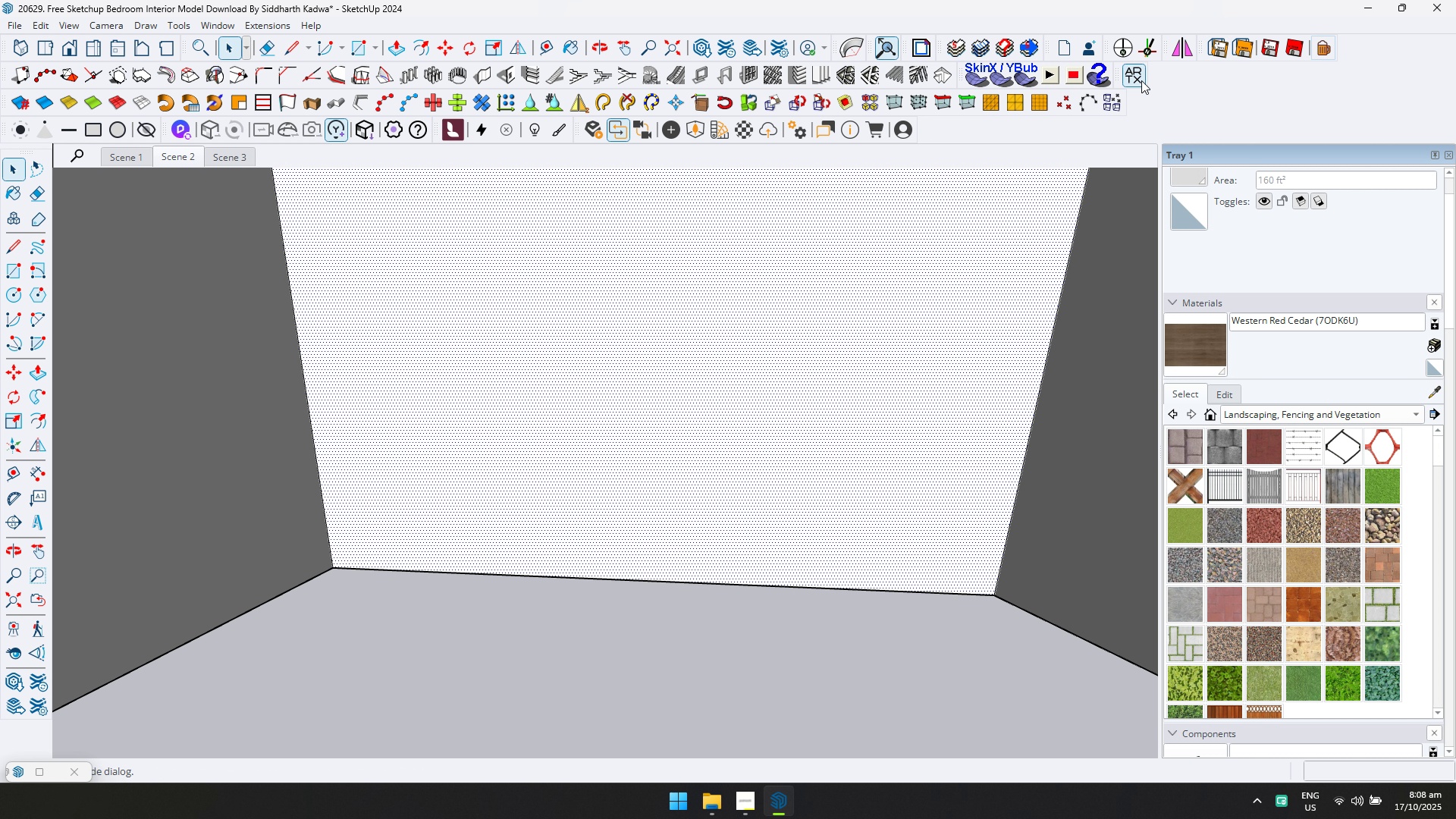 
left_click([1141, 80])
 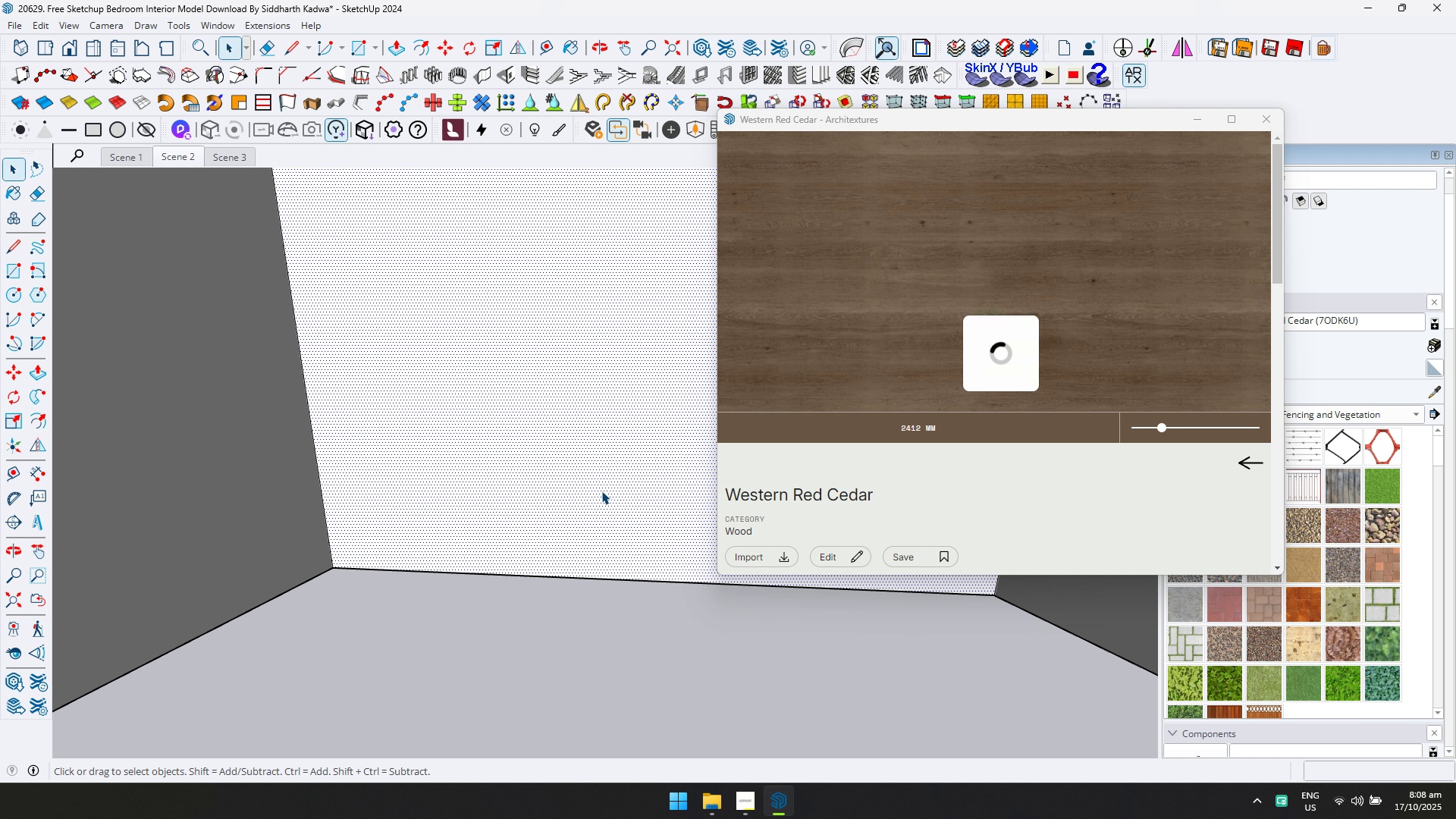 
triple_click([583, 445])
 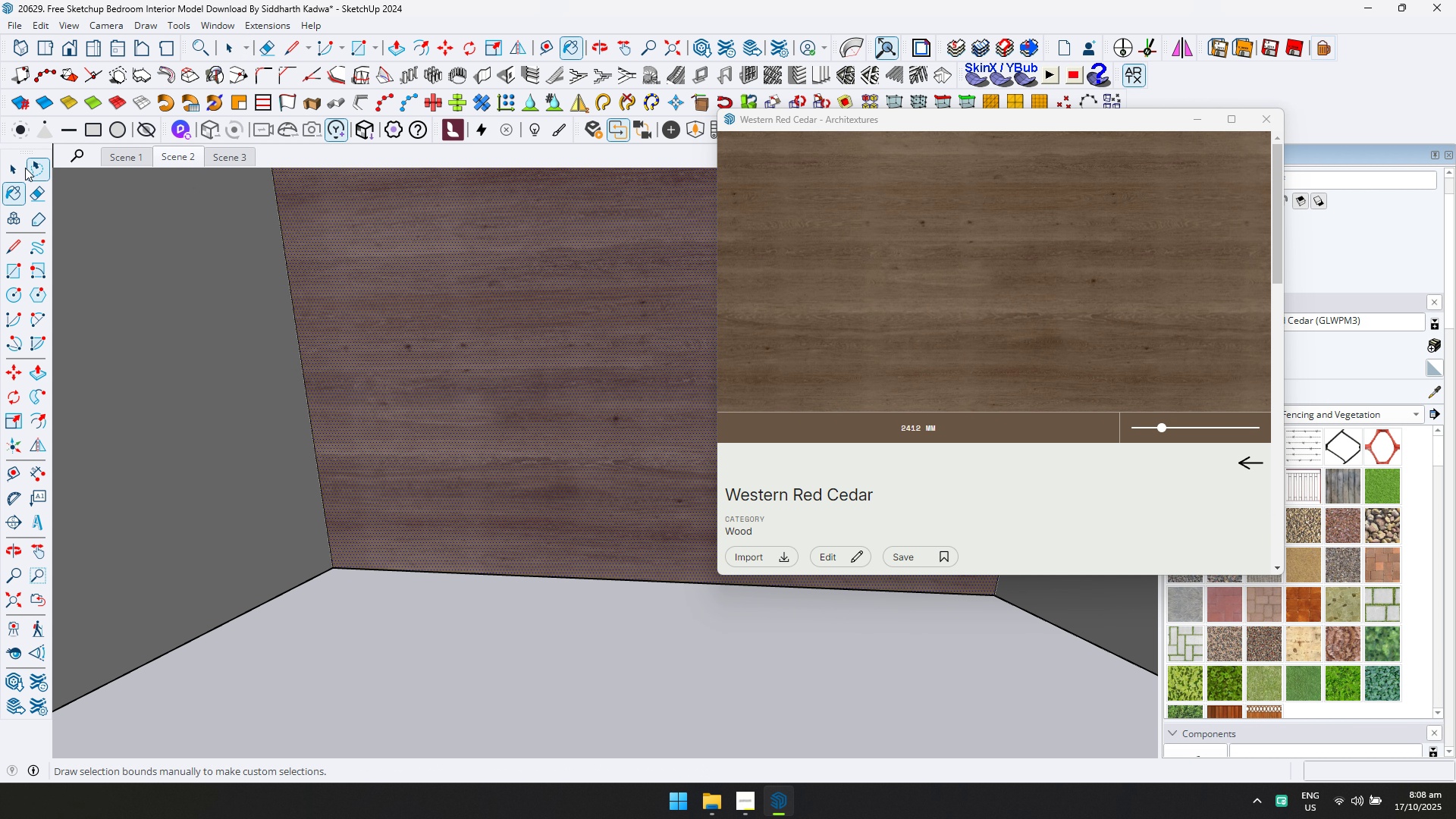 
left_click([13, 167])
 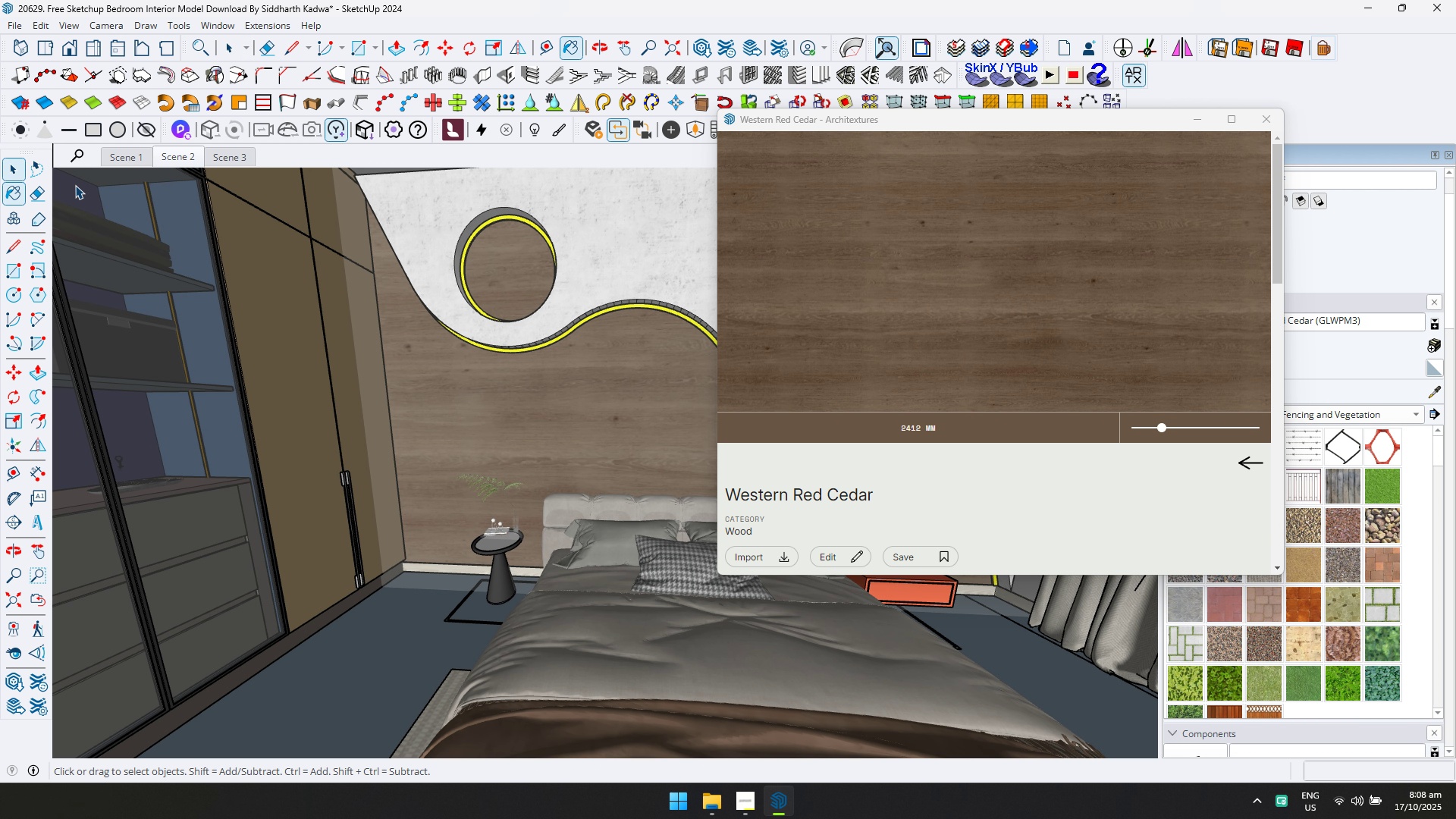 
key(Escape)
 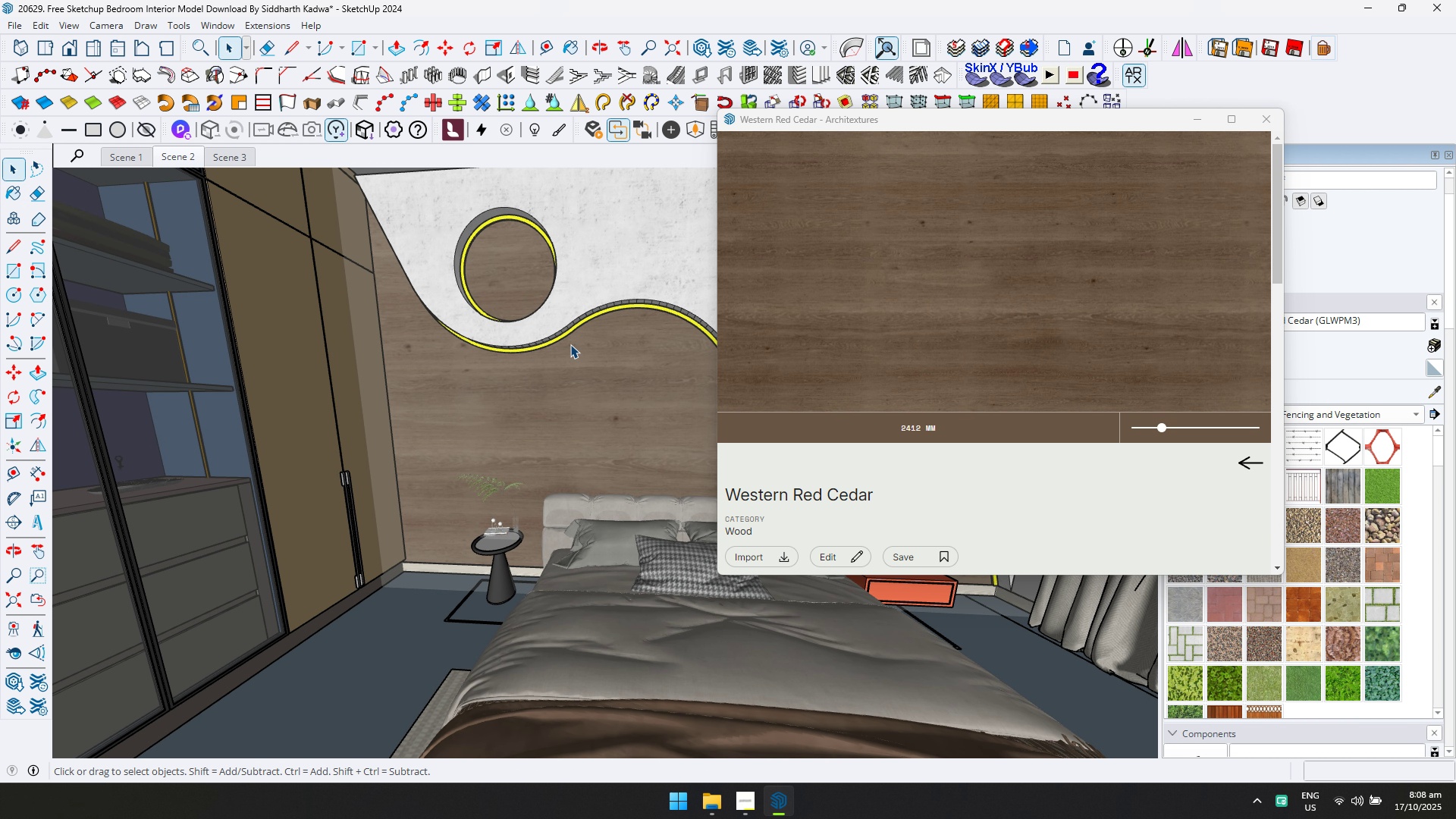 
scroll: coordinate [576, 369], scroll_direction: down, amount: 1.0
 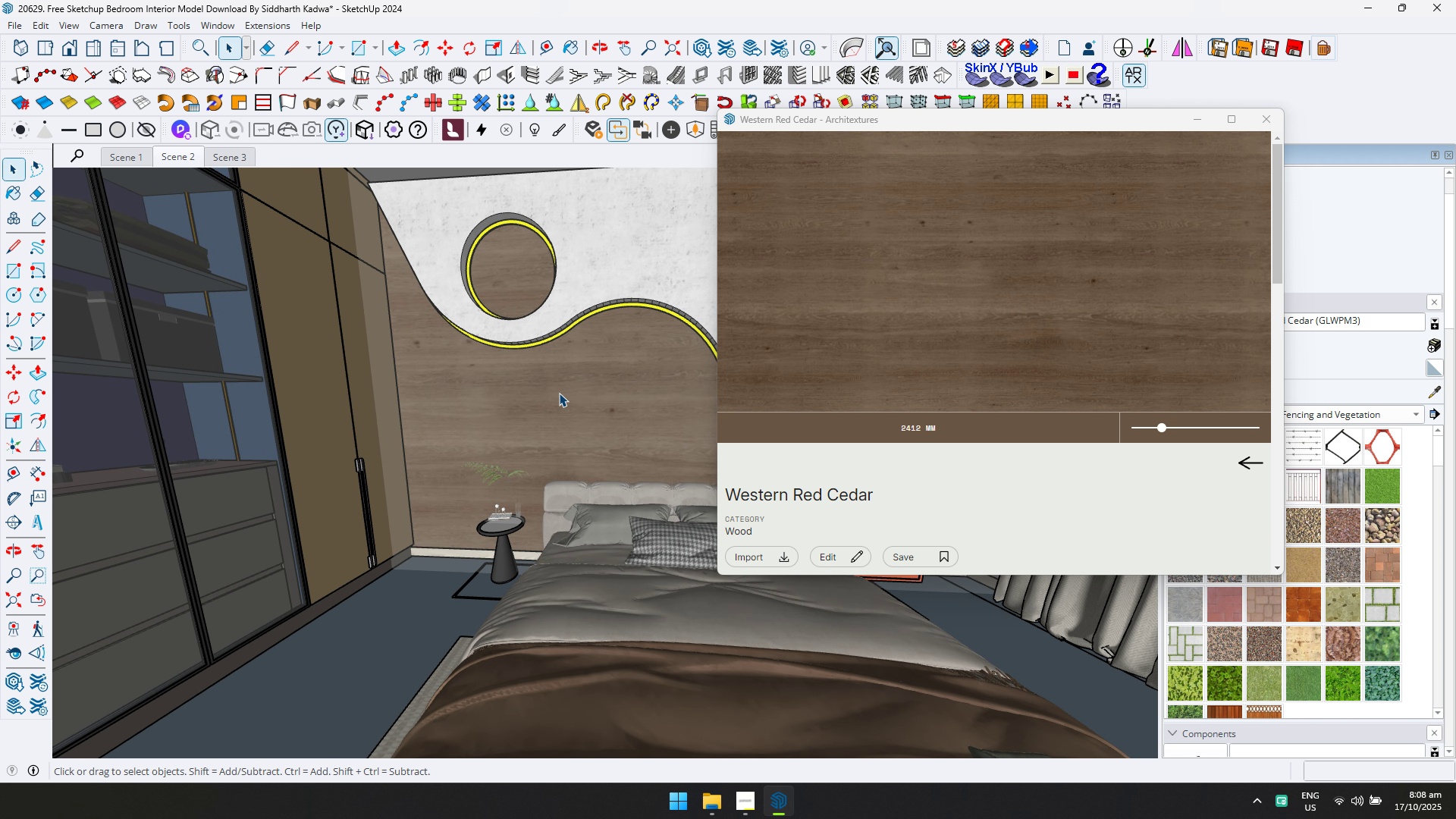 
key(Escape)
 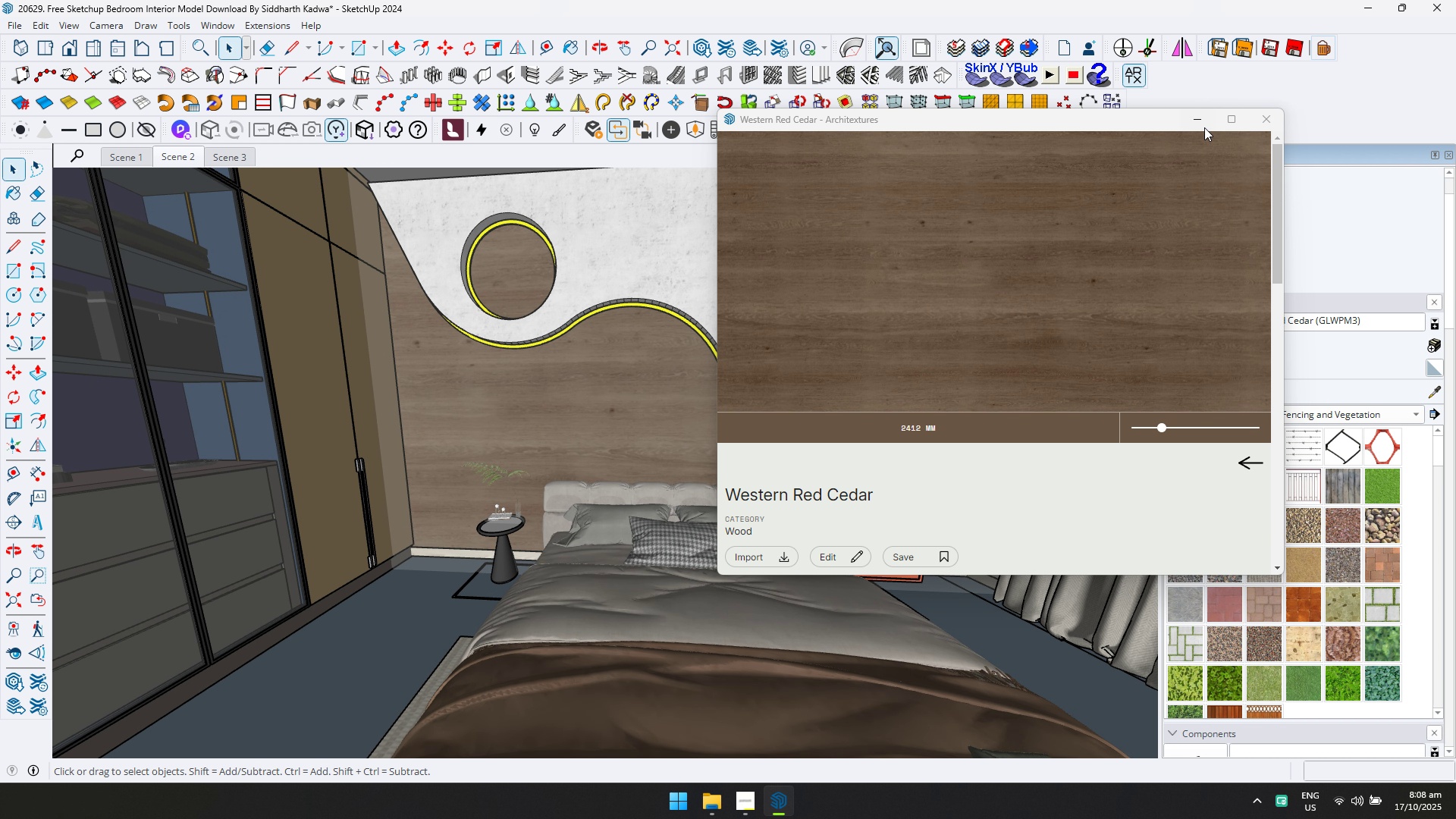 
left_click([1201, 125])
 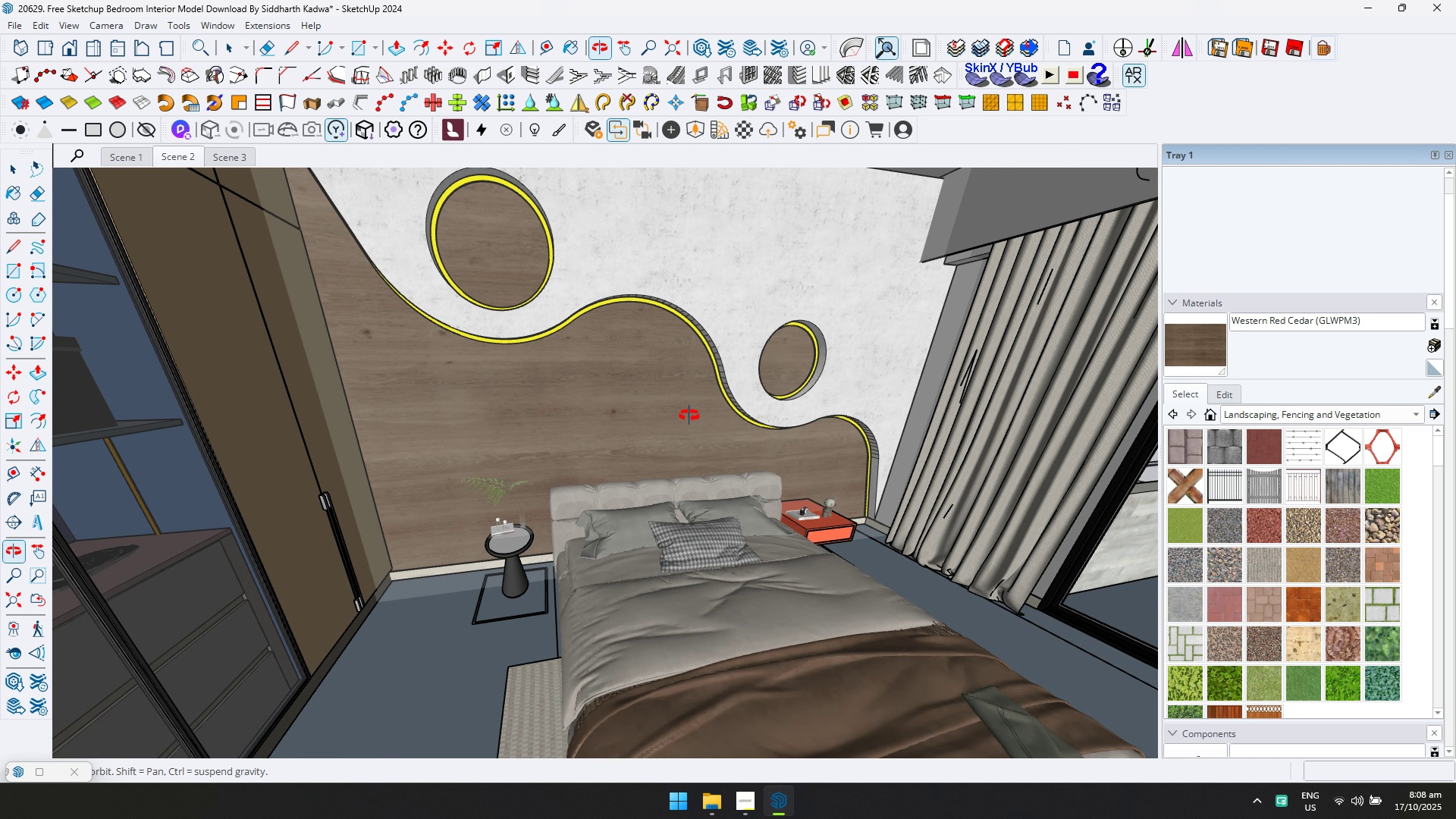 
hold_key(key=ShiftLeft, duration=0.34)
 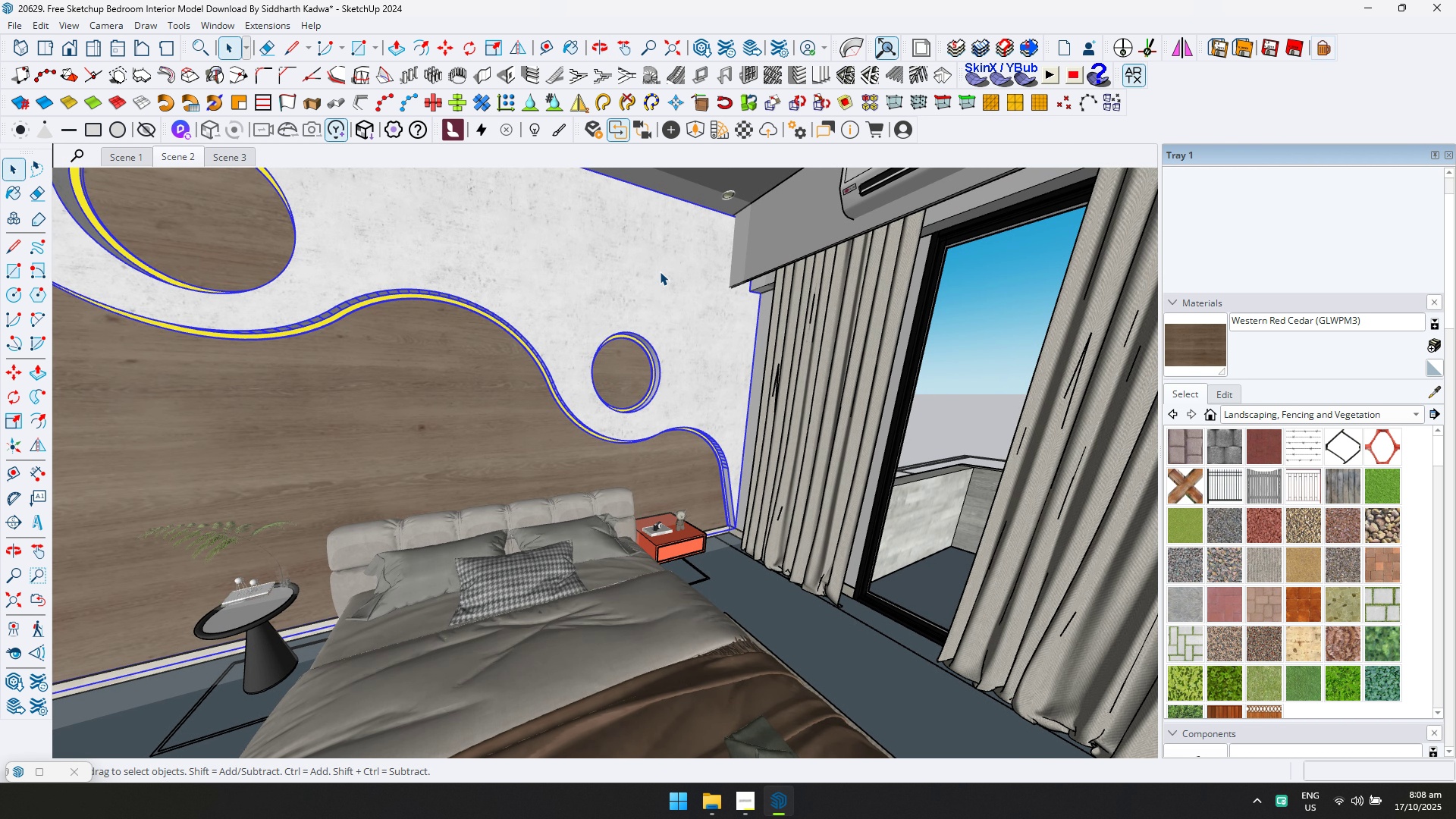 
double_click([660, 271])
 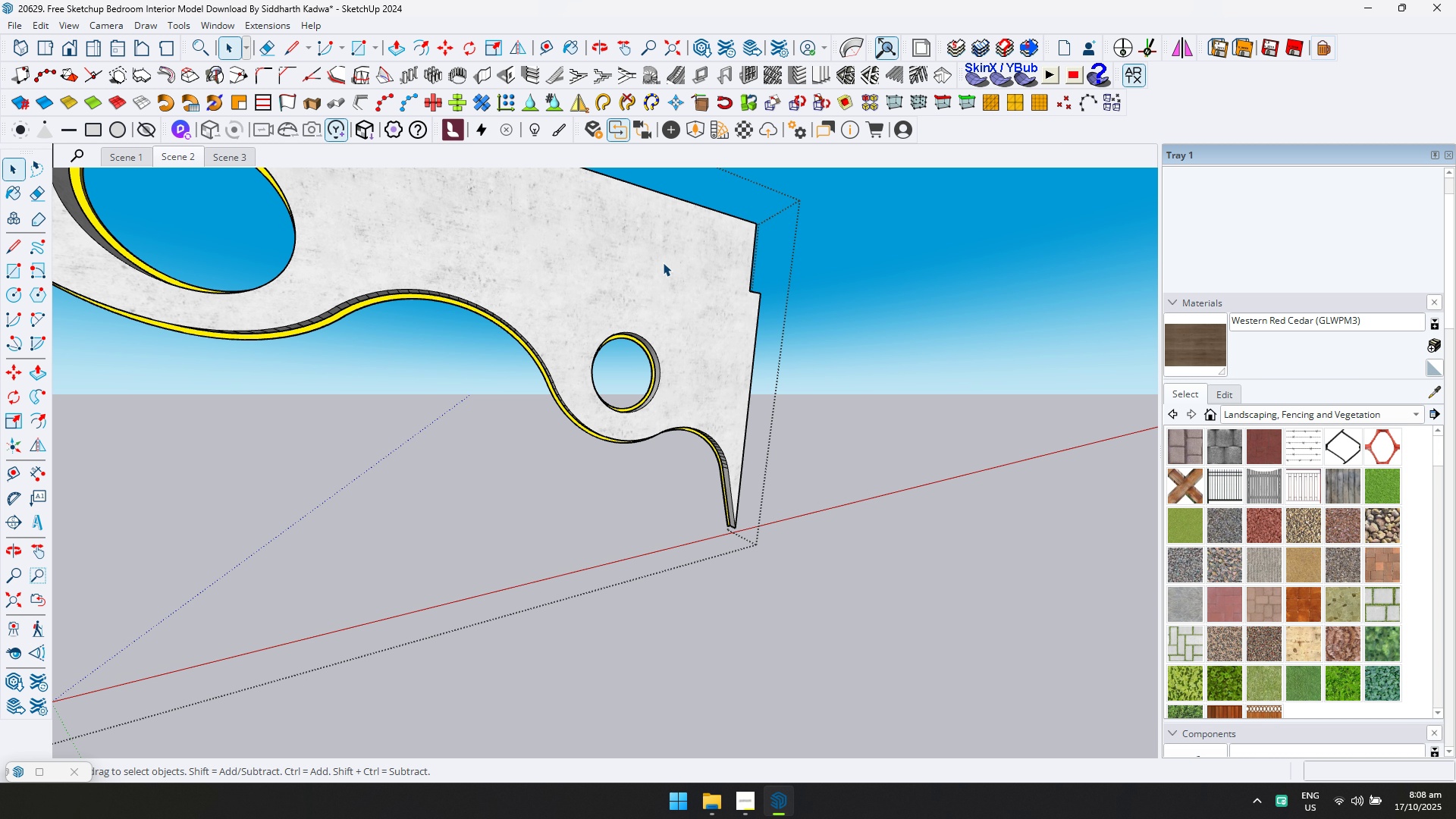 
triple_click([663, 262])
 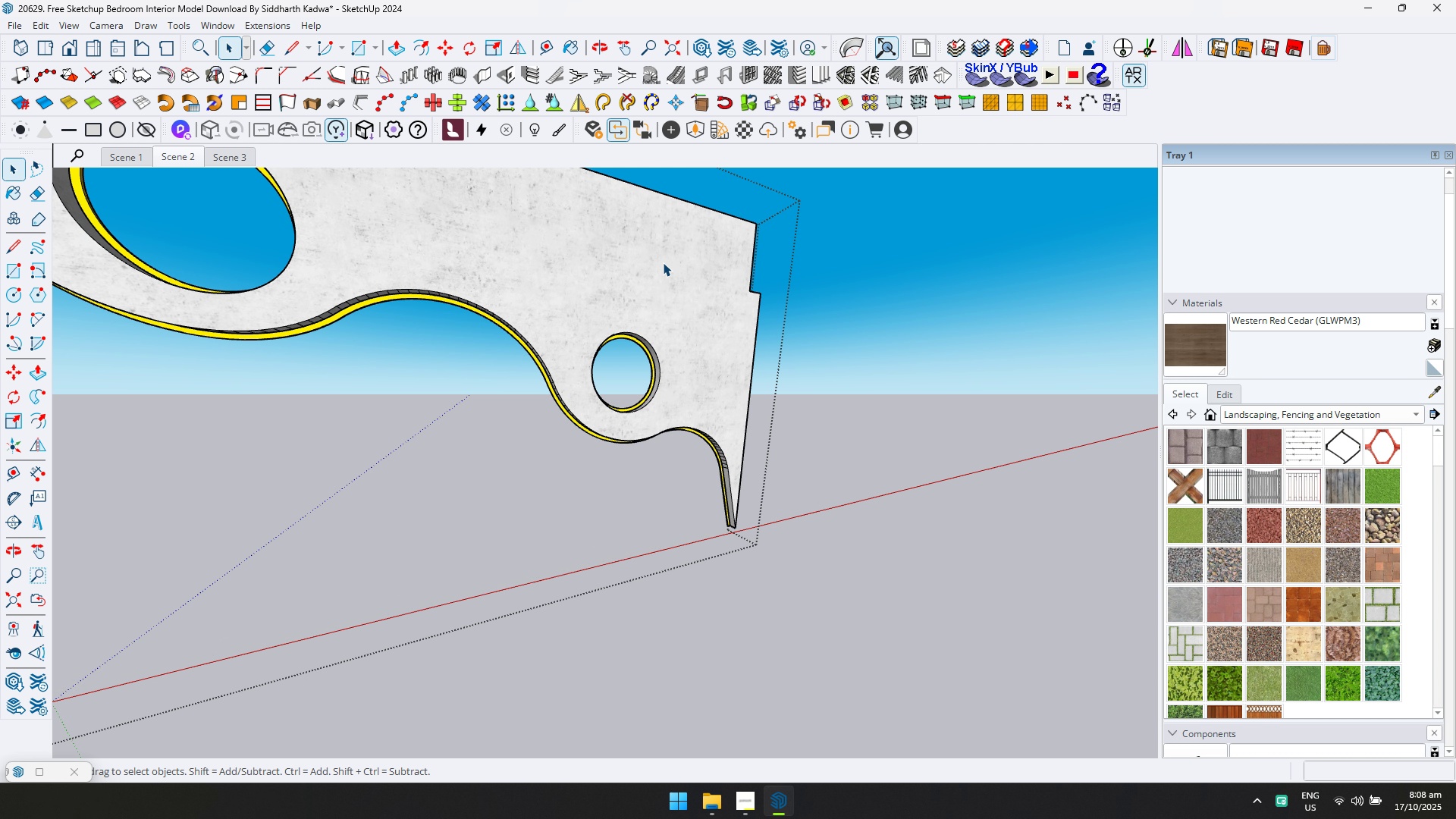 
triple_click([663, 262])
 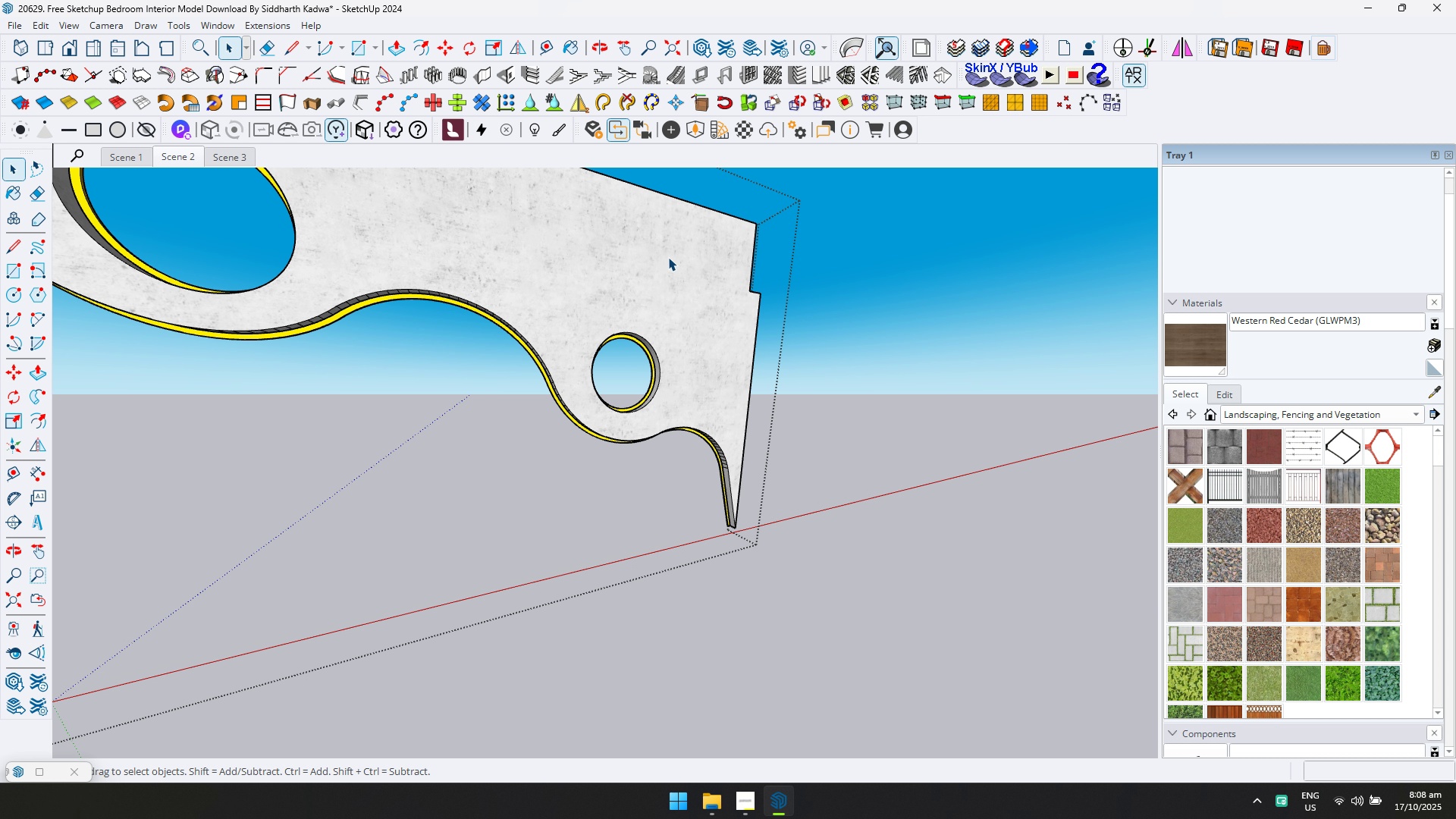 
triple_click([668, 257])
 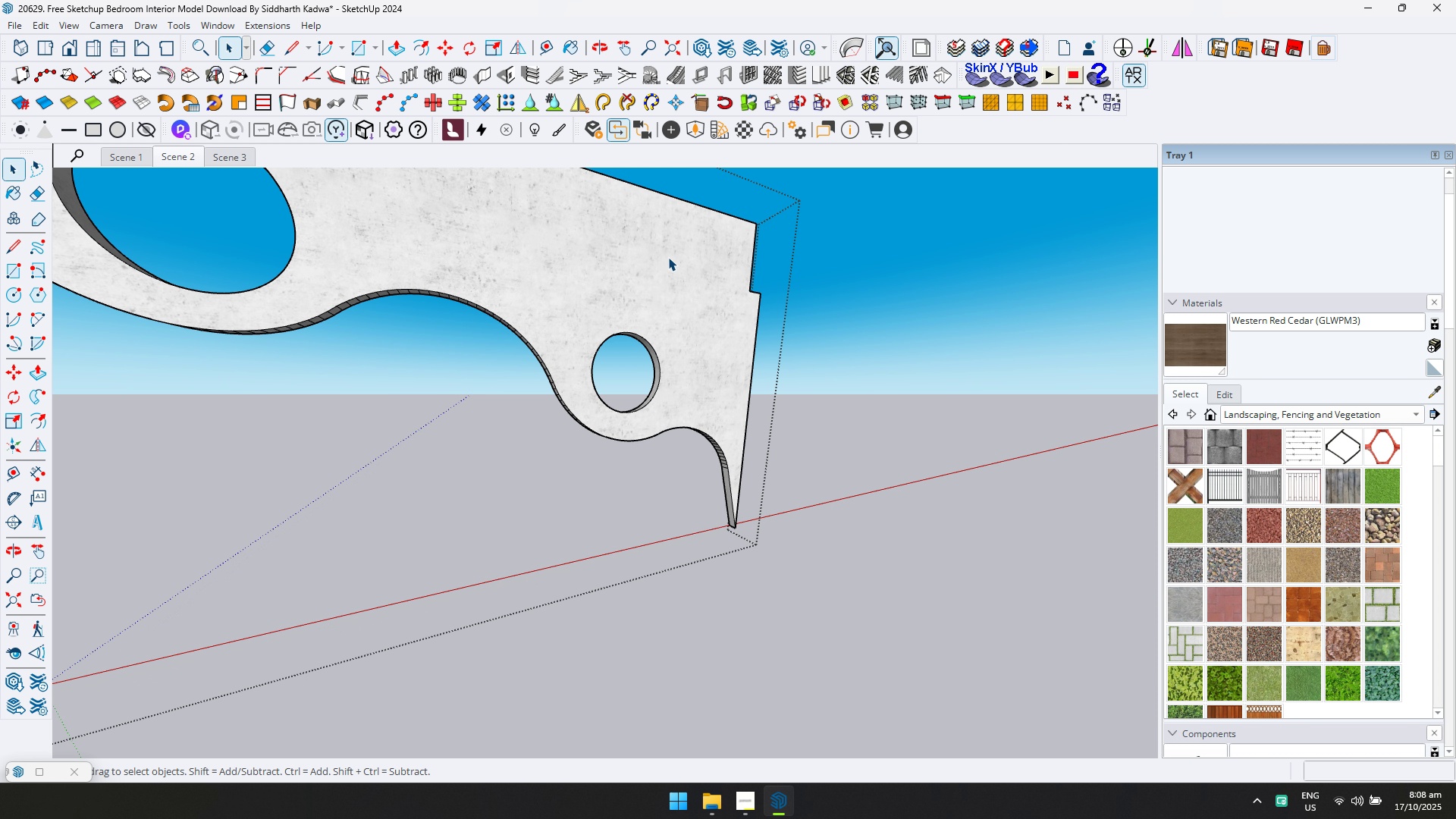 
triple_click([668, 257])
 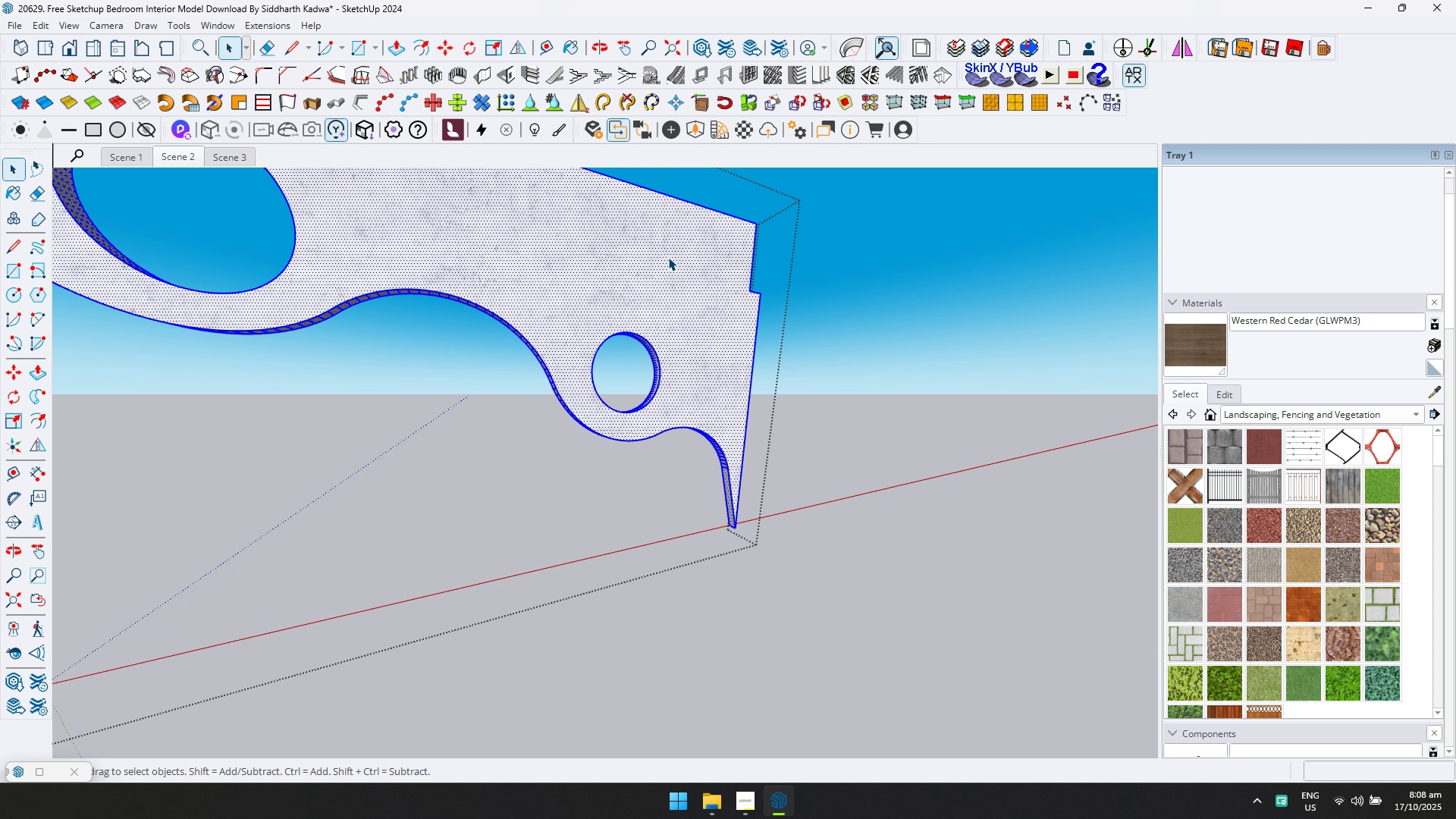 
triple_click([668, 257])
 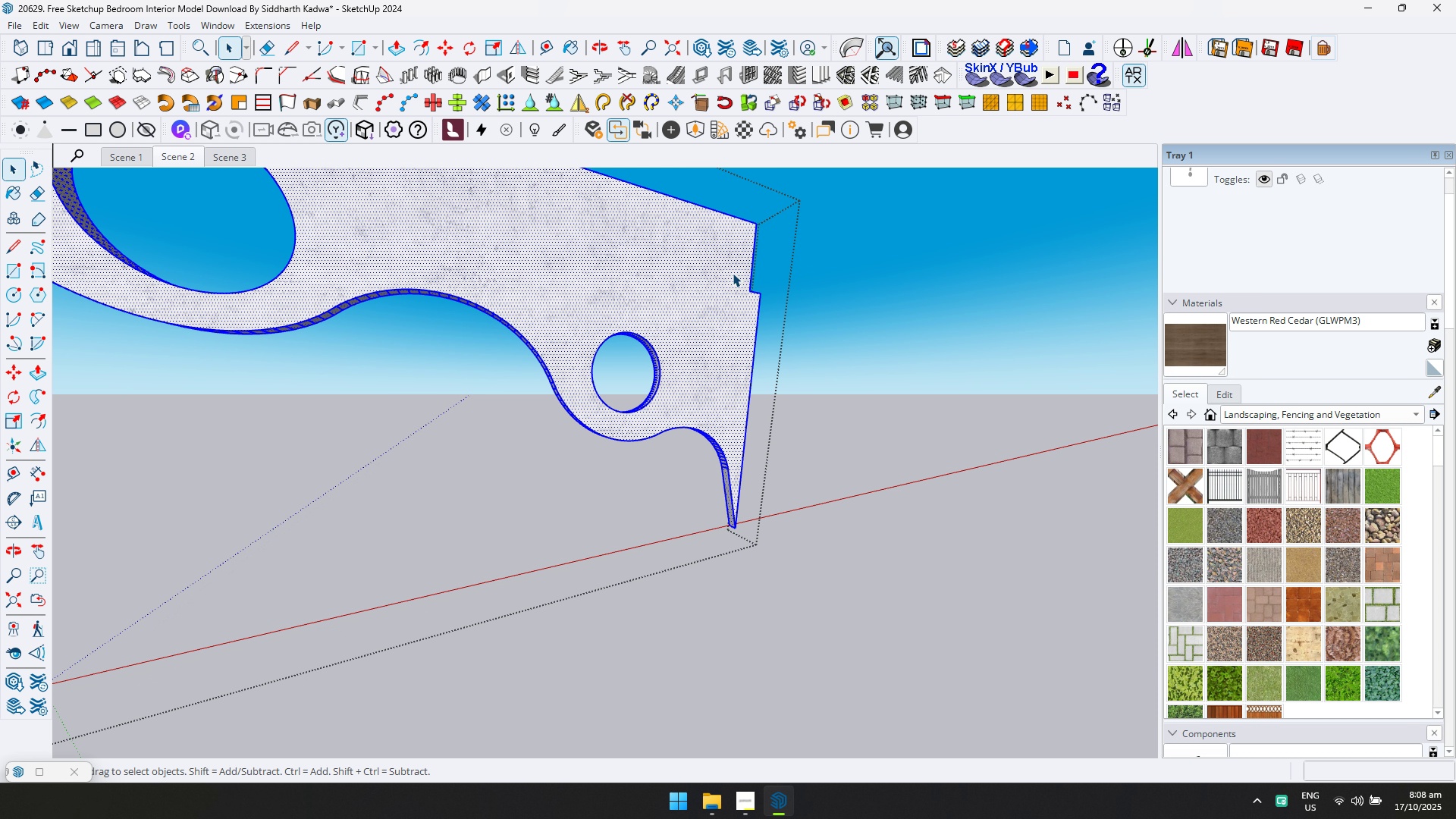 
left_click([696, 279])
 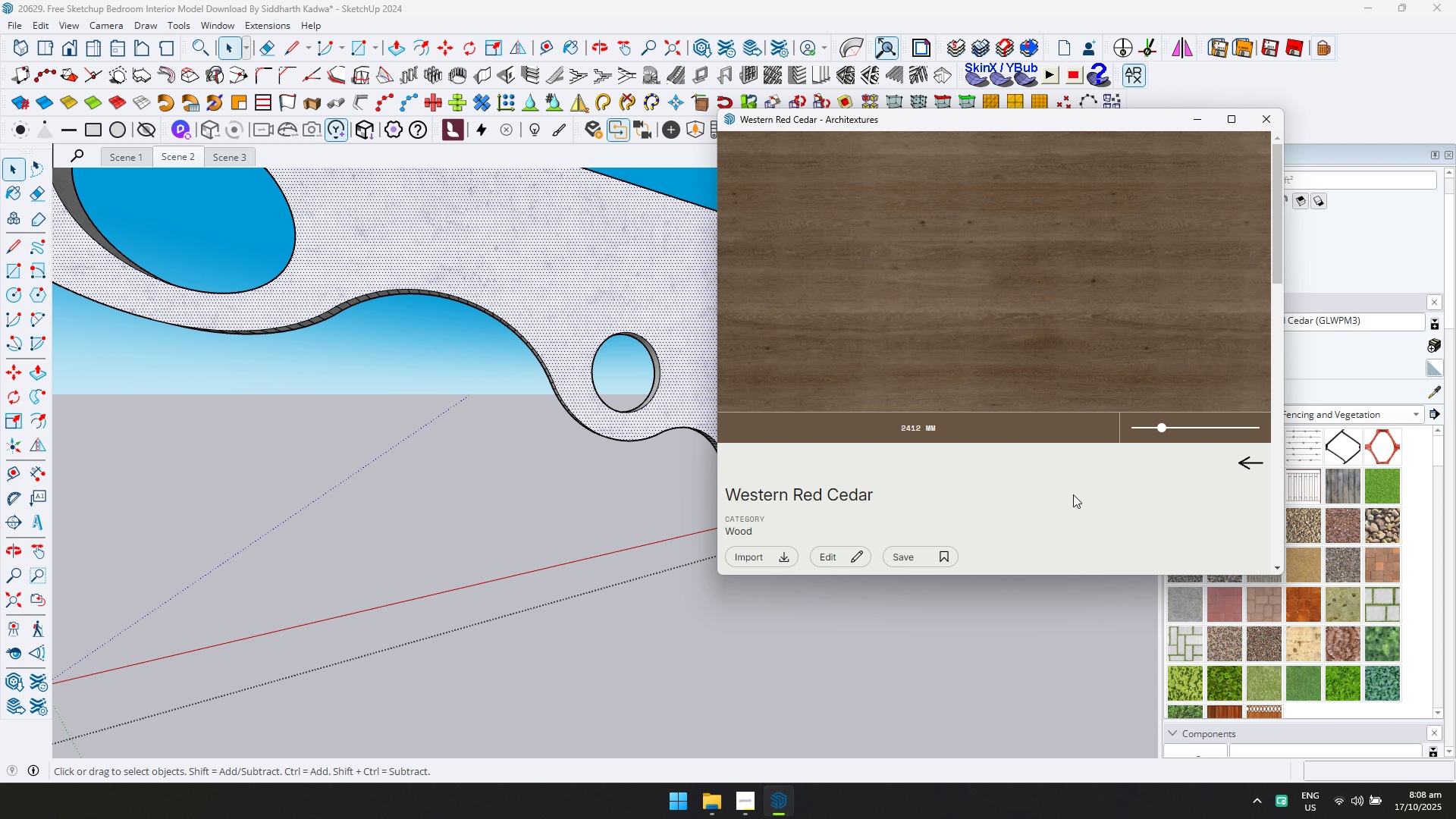 
left_click([1245, 465])
 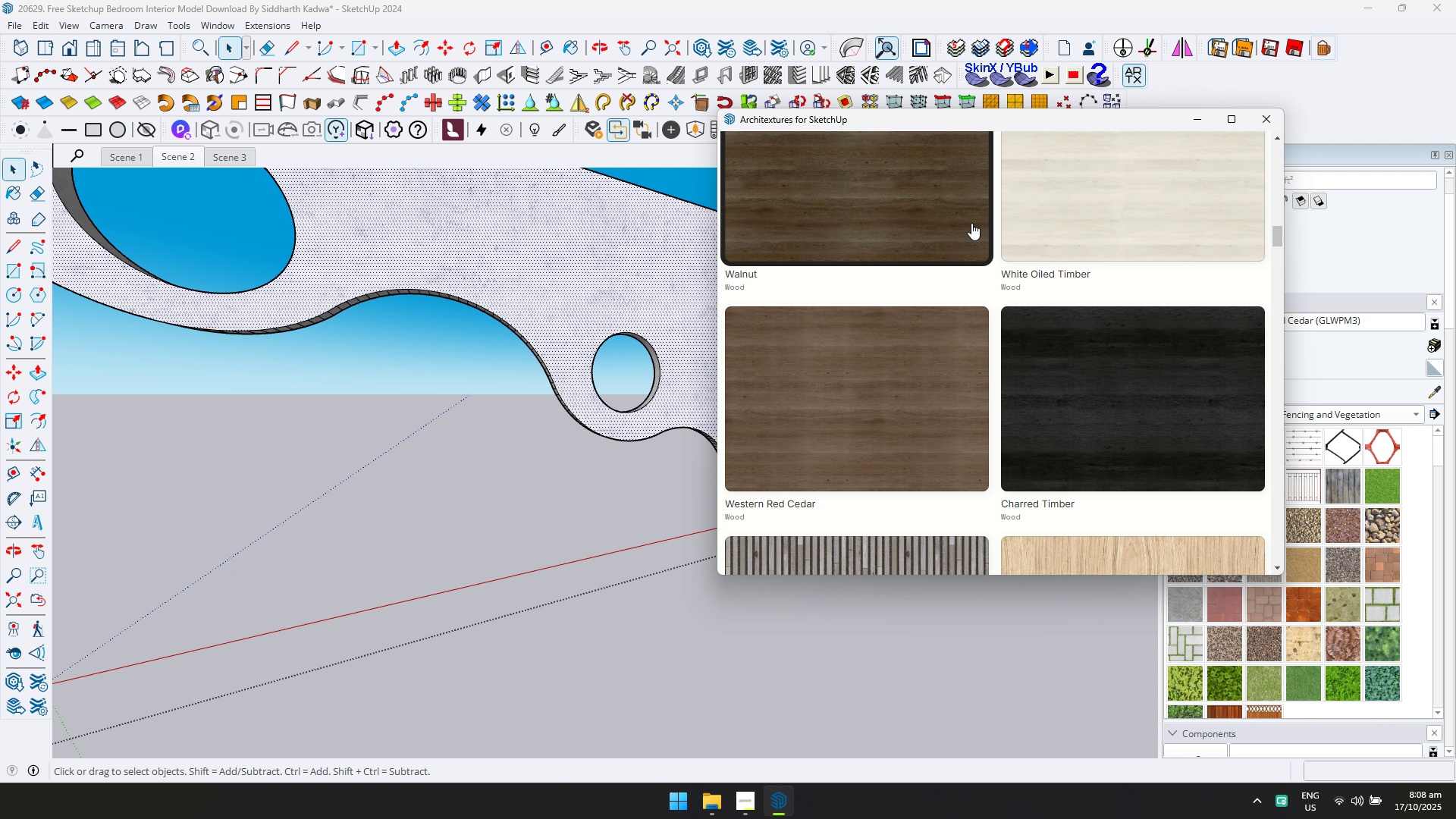 
scroll: coordinate [888, 230], scroll_direction: up, amount: 12.0
 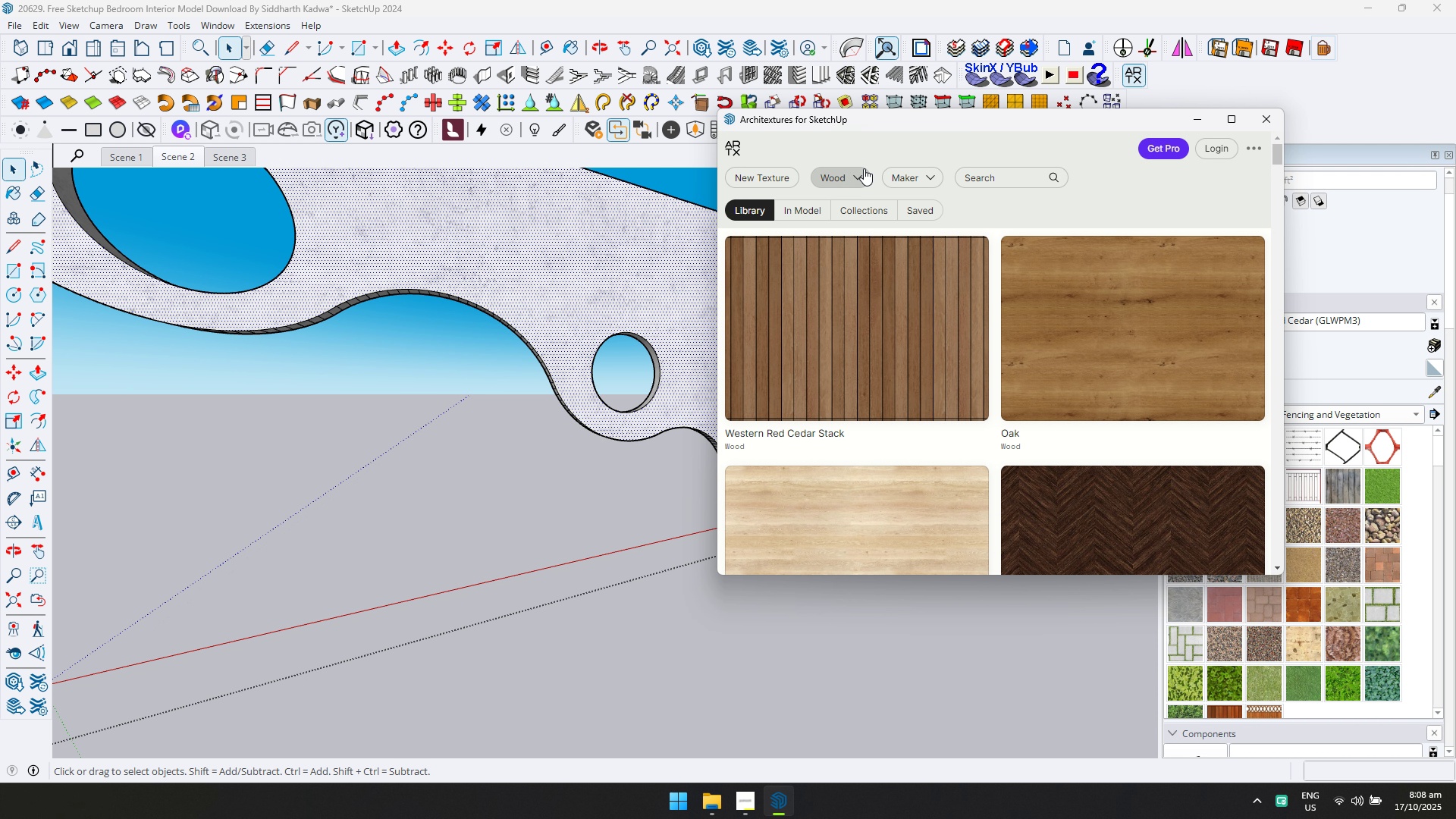 
left_click([864, 168])
 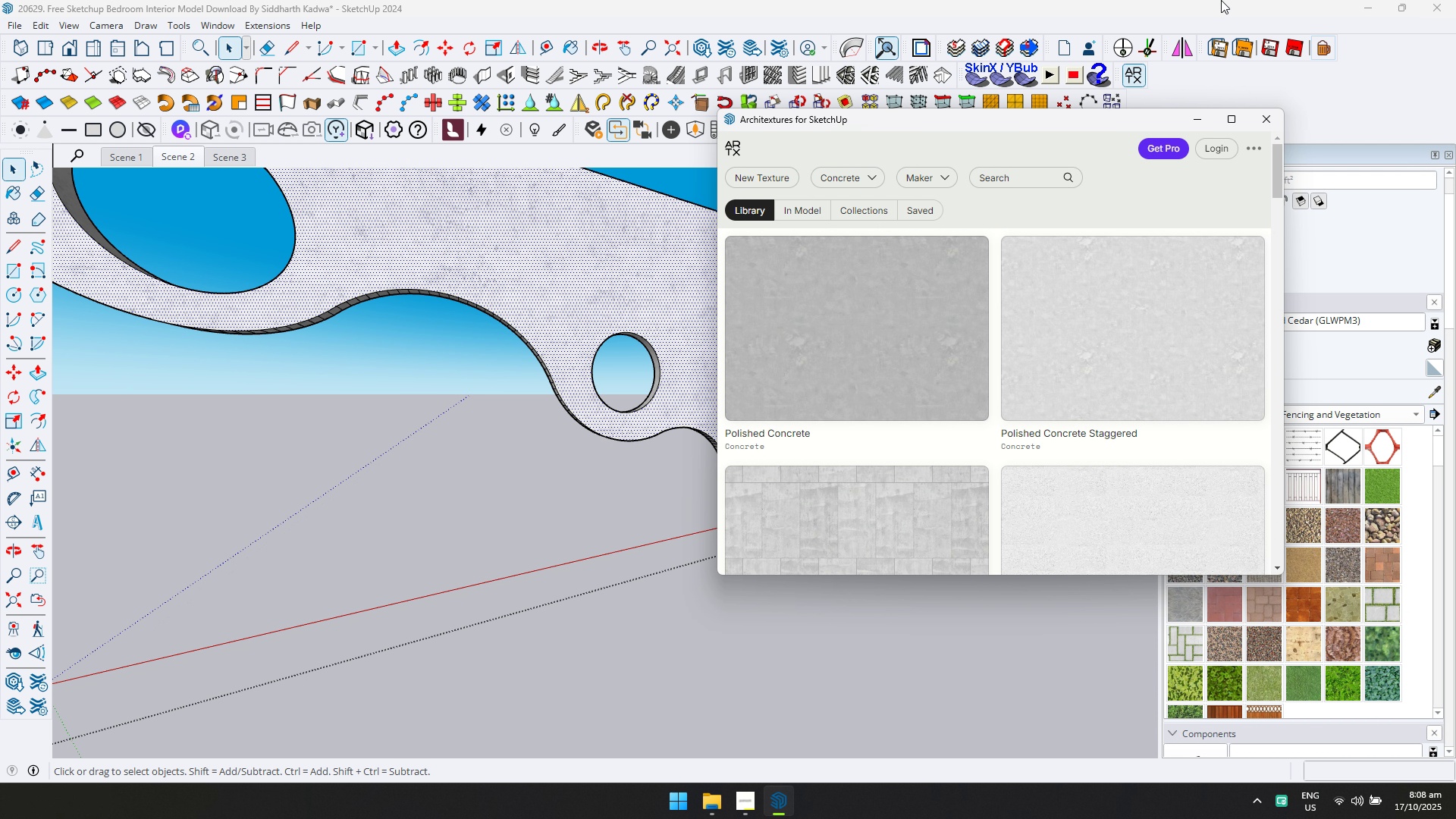 
scroll: coordinate [1028, 409], scroll_direction: down, amount: 4.0
 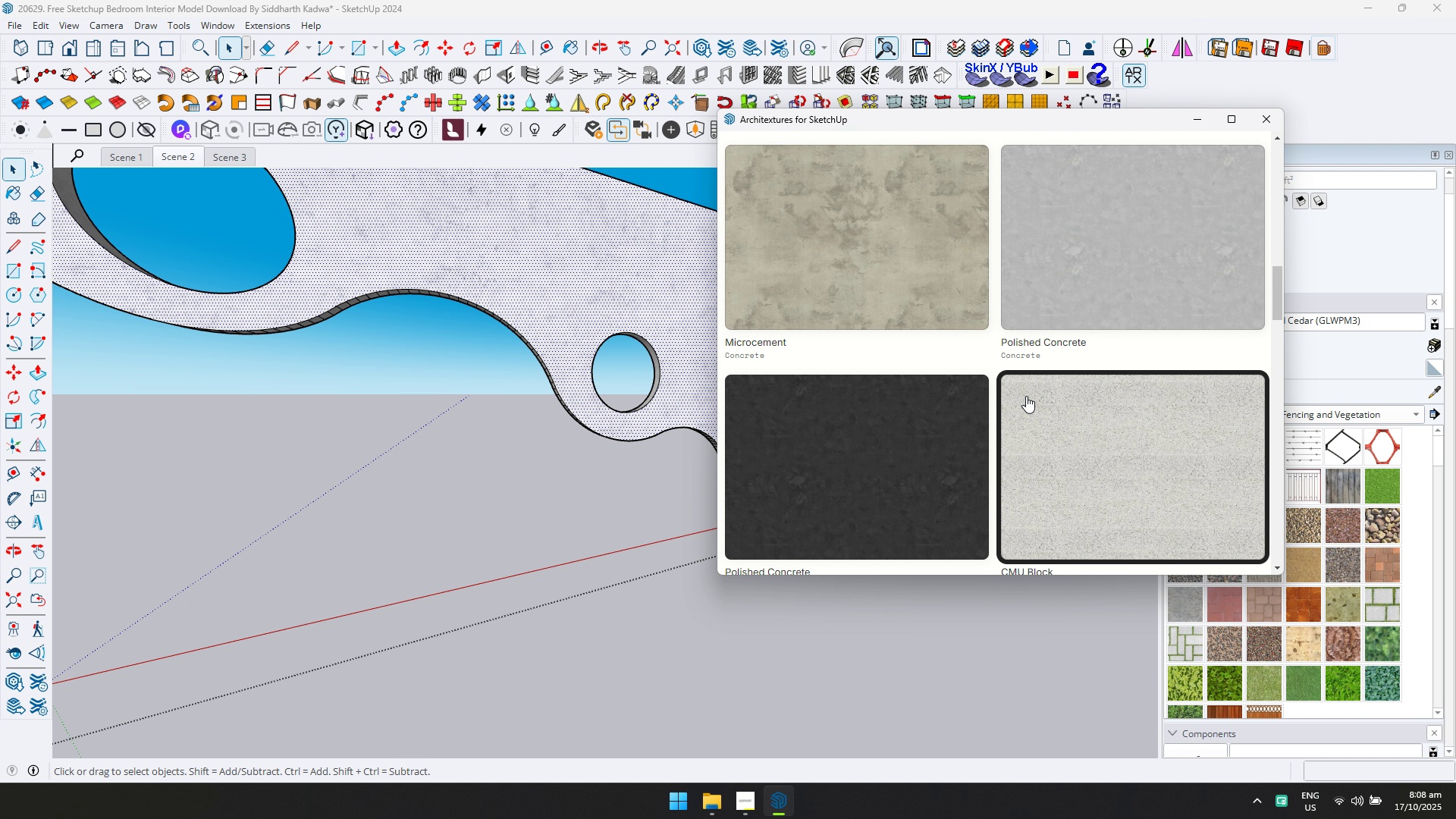 
scroll: coordinate [1026, 396], scroll_direction: up, amount: 1.0
 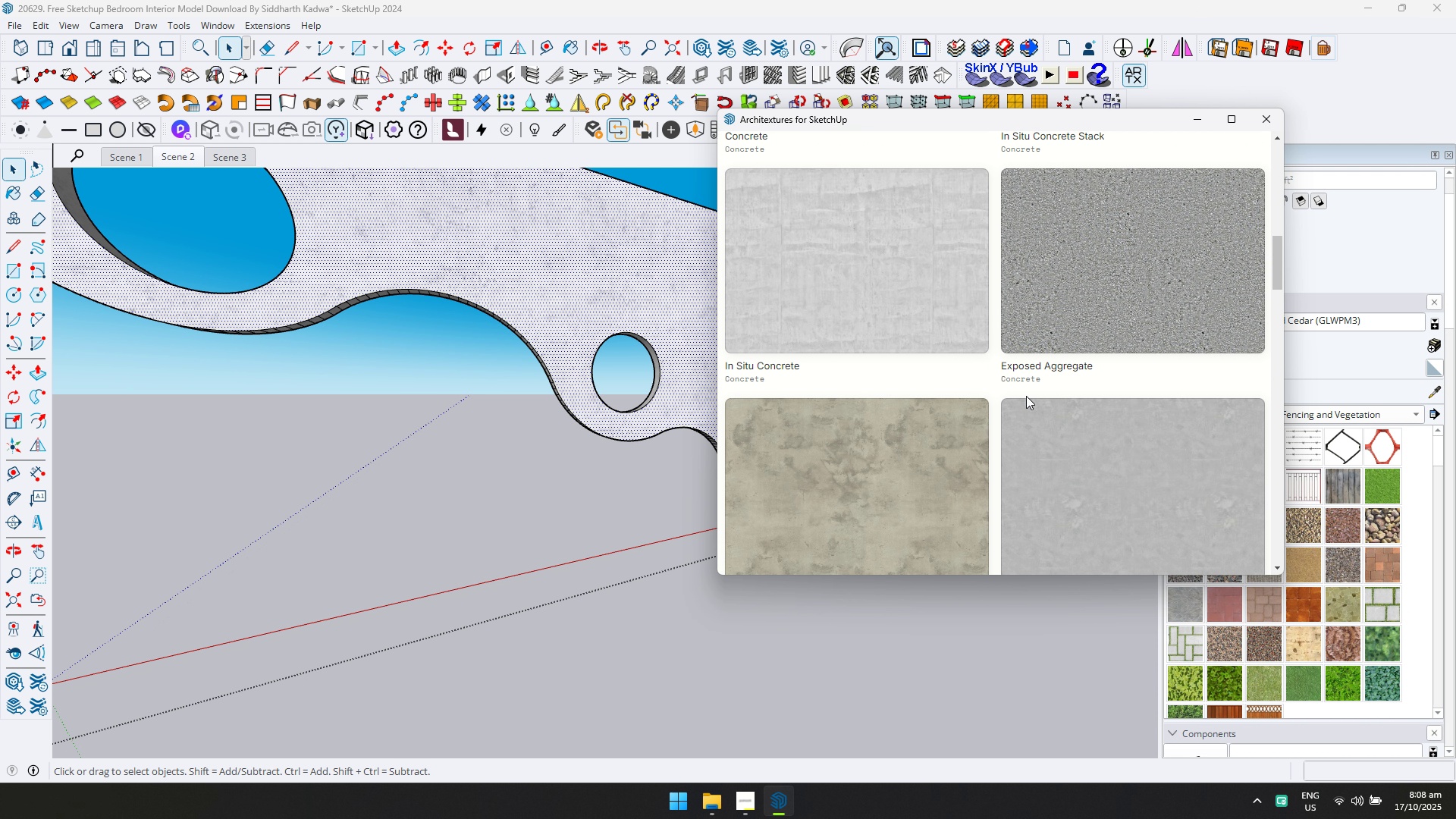 
scroll: coordinate [1026, 396], scroll_direction: down, amount: 2.0
 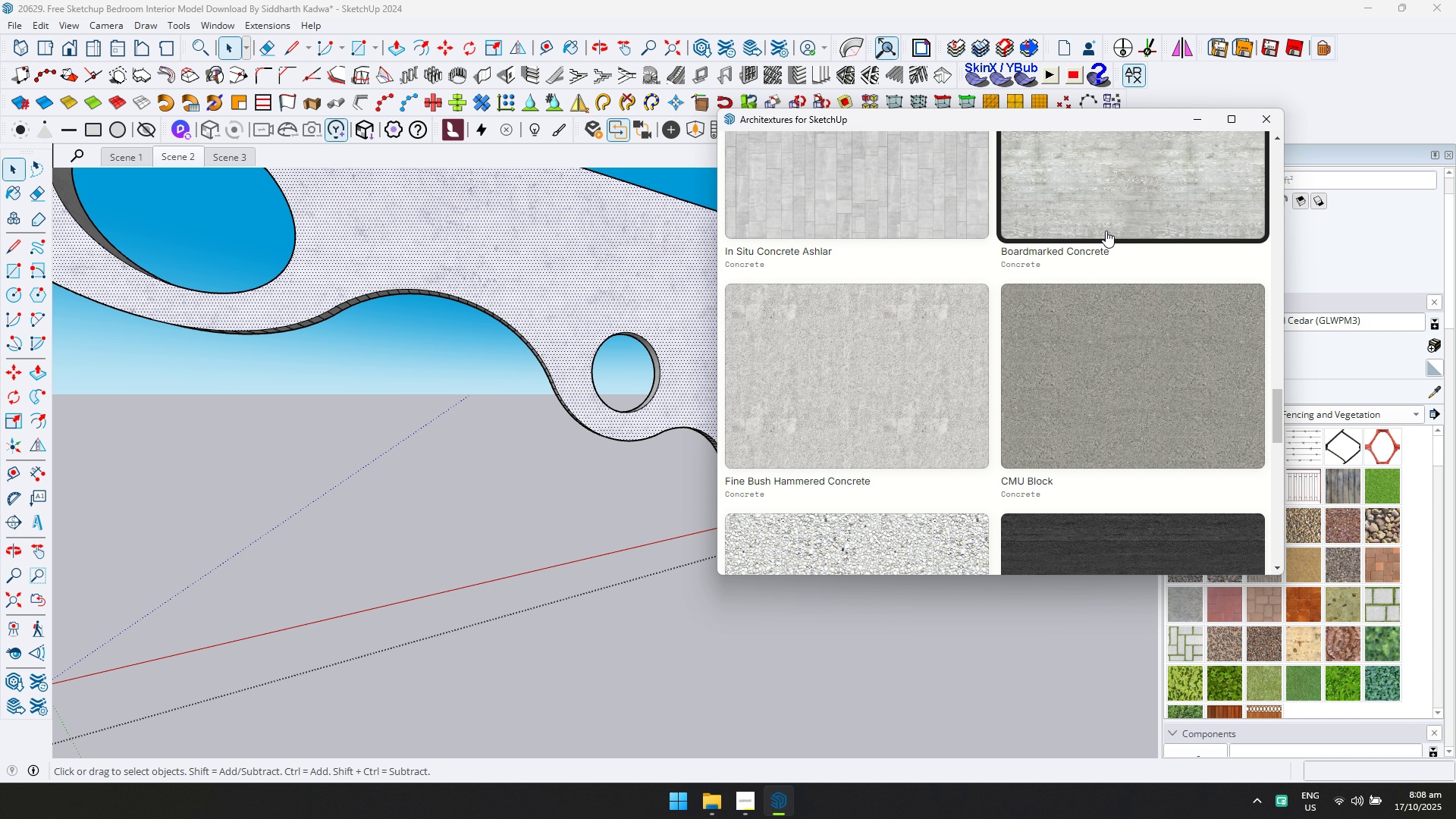 
left_click([1106, 231])
 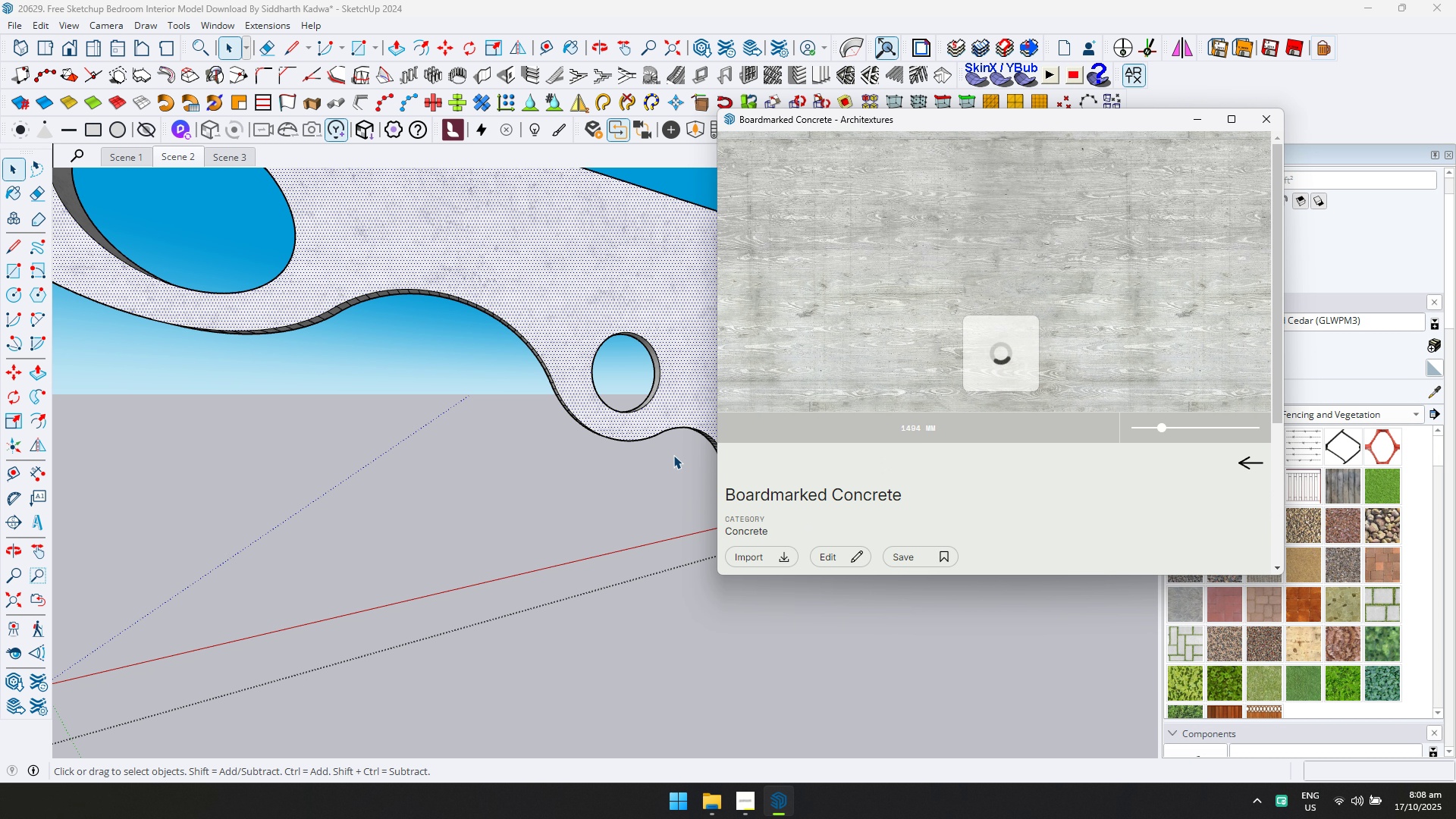 
double_click([628, 272])
 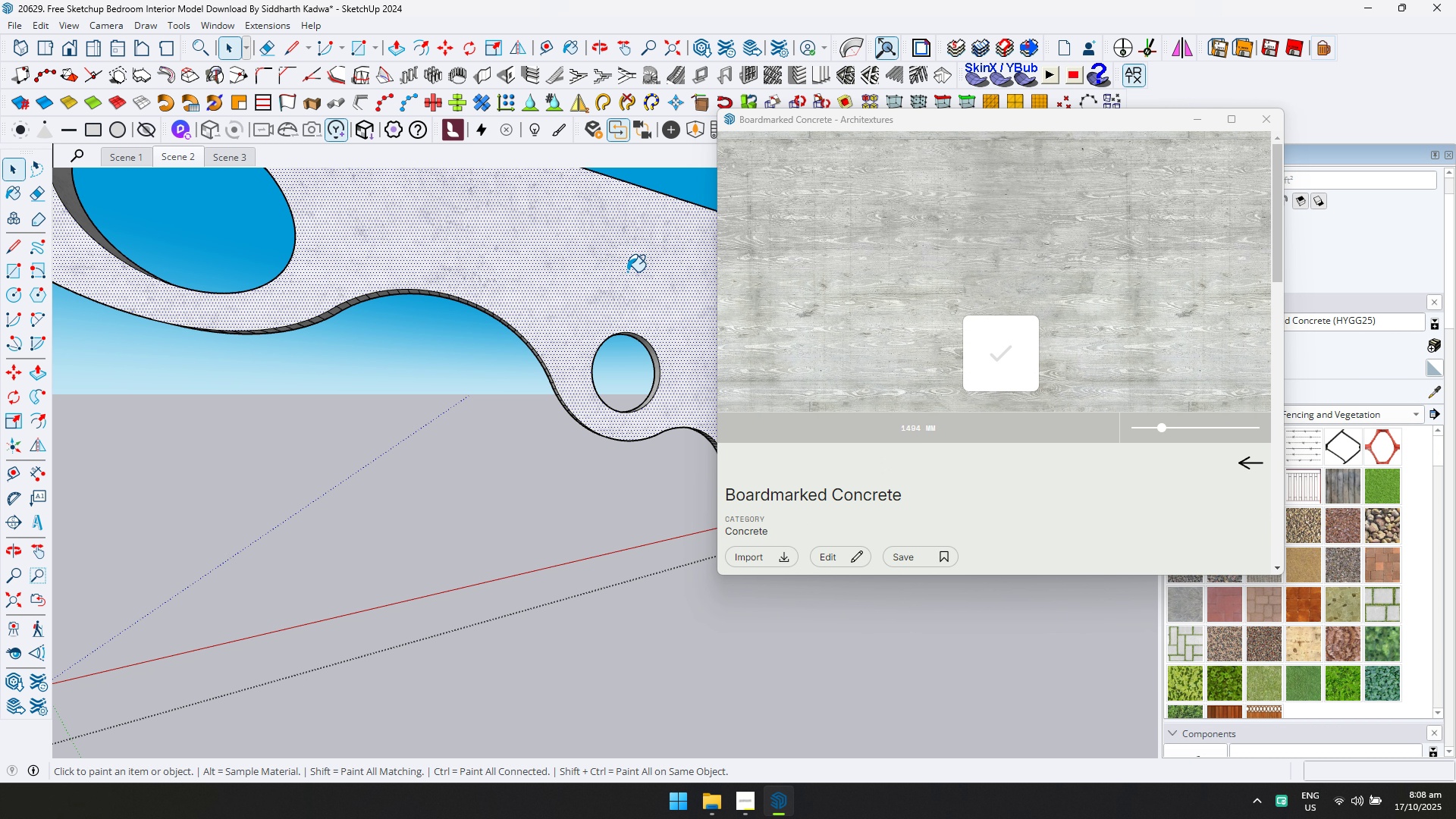 
triple_click([628, 271])
 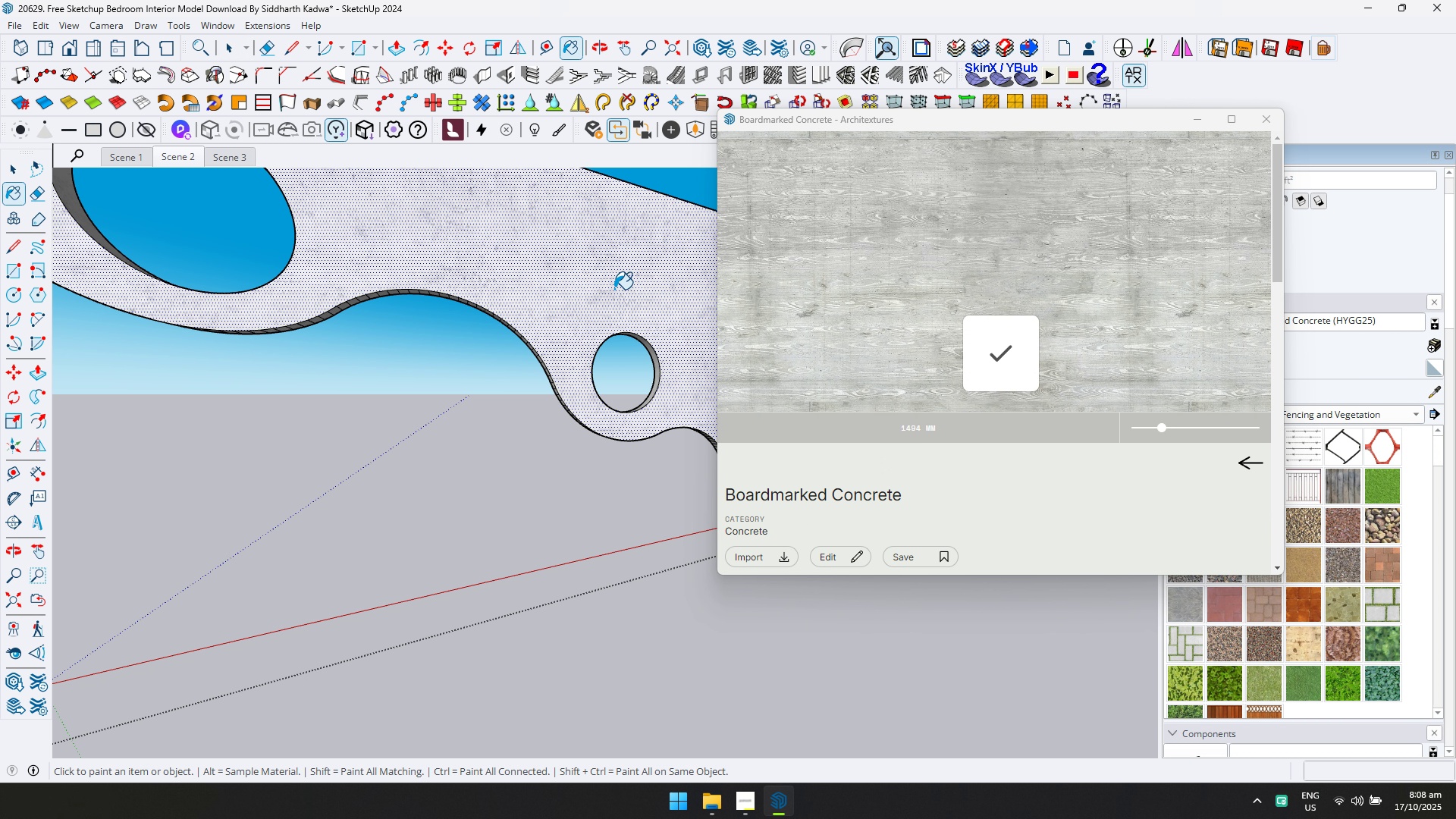 
triple_click([614, 289])
 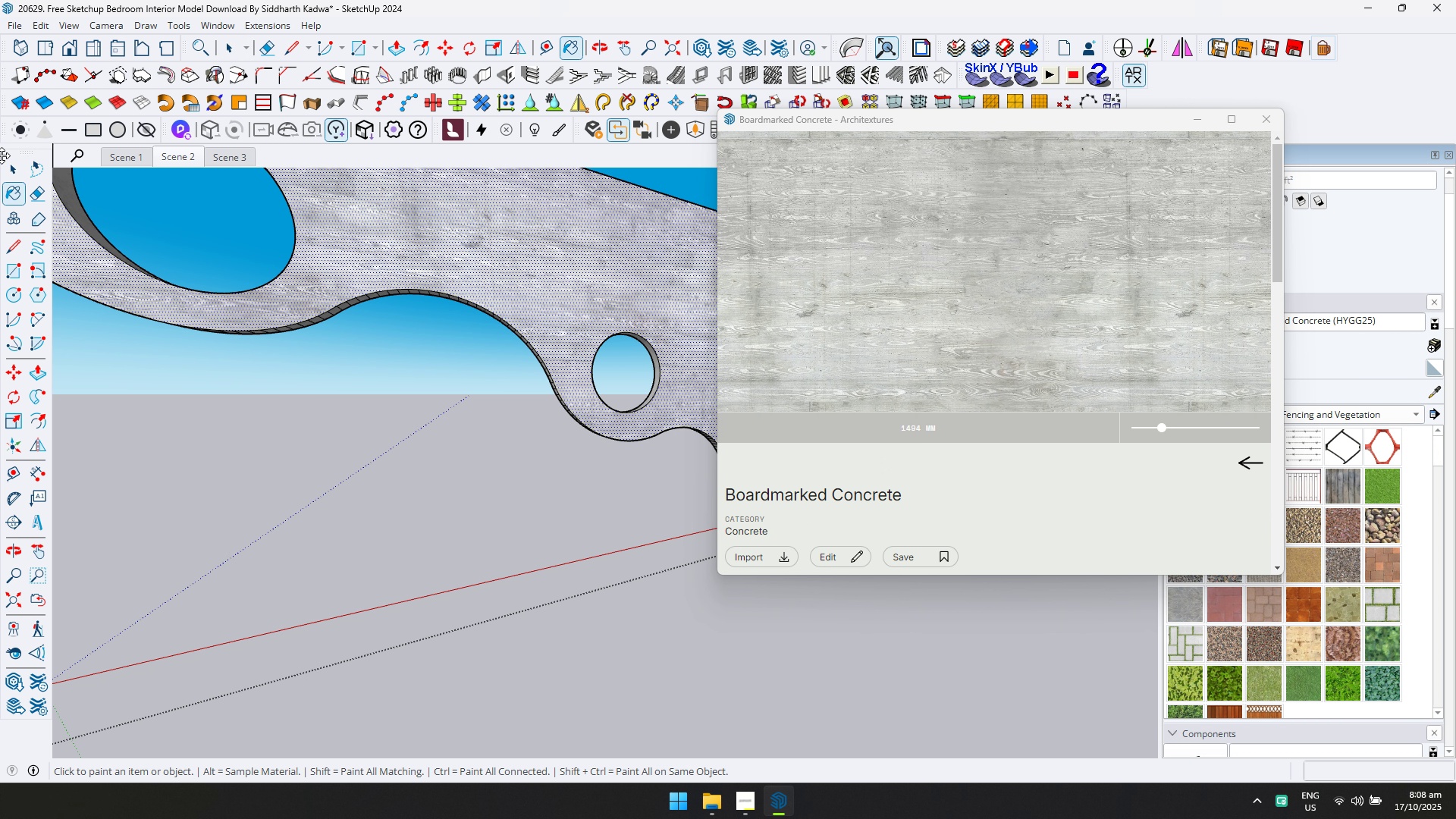 
left_click([9, 161])
 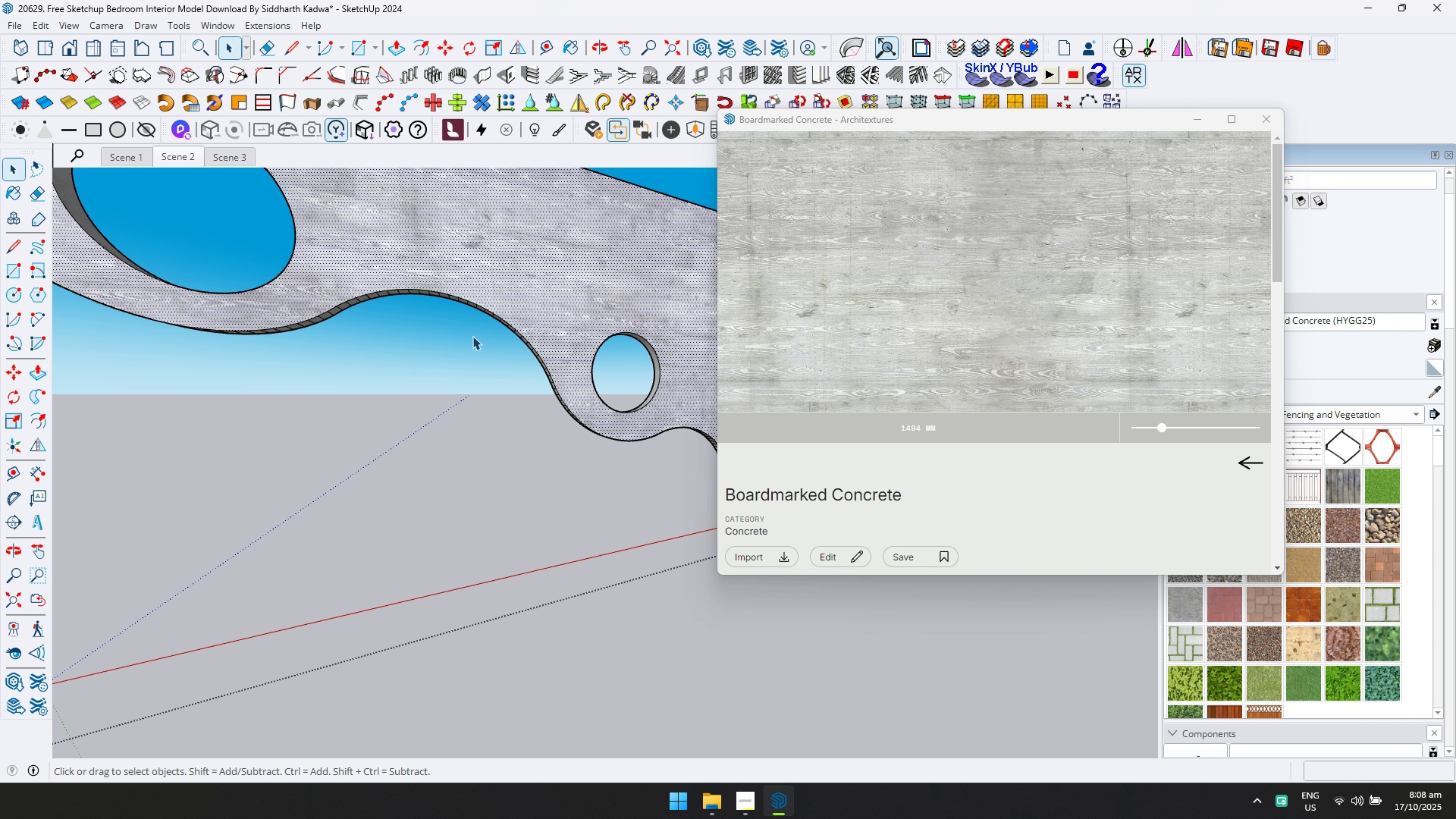 
scroll: coordinate [482, 350], scroll_direction: up, amount: 5.0
 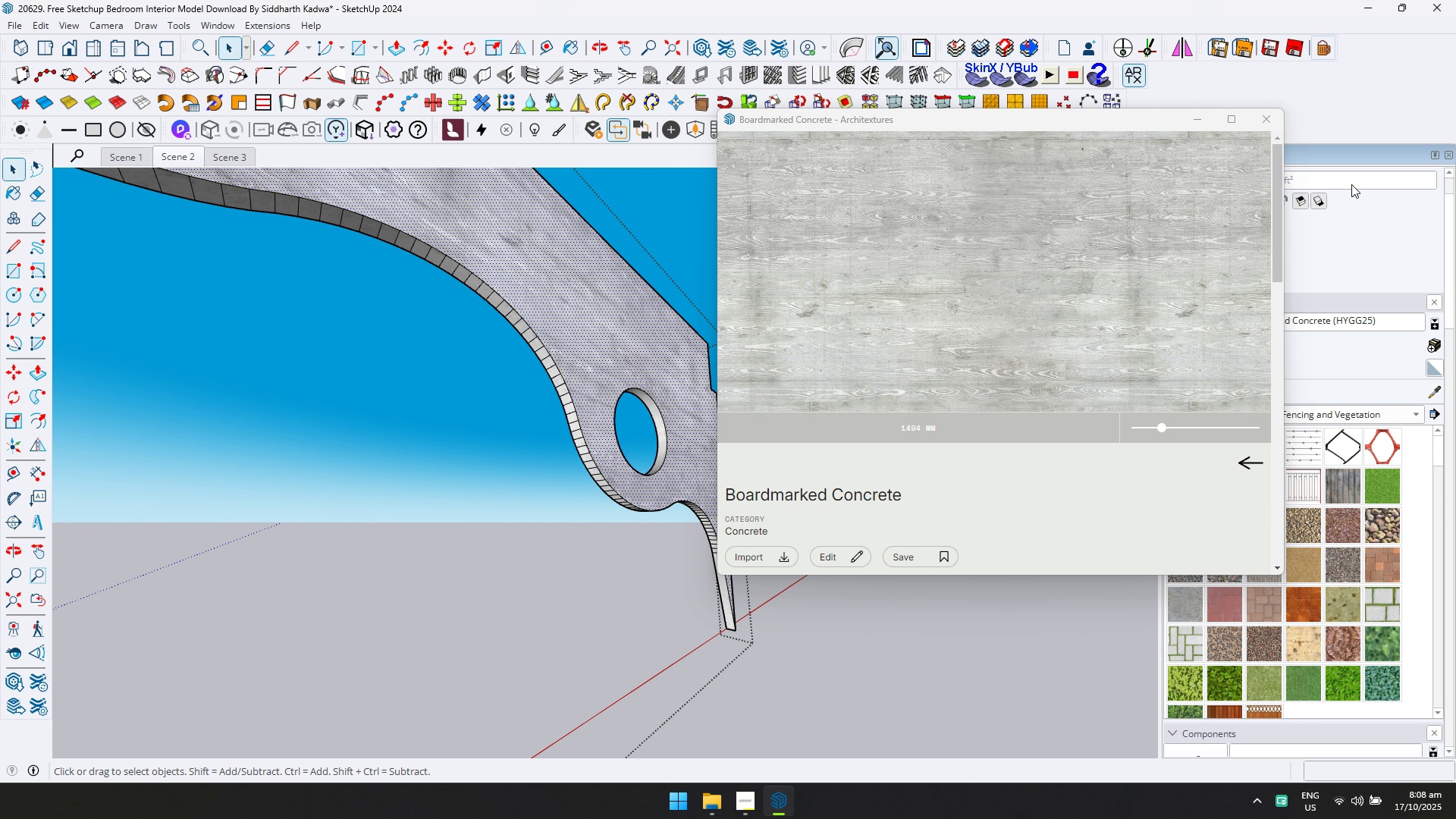 
left_click([1266, 118])
 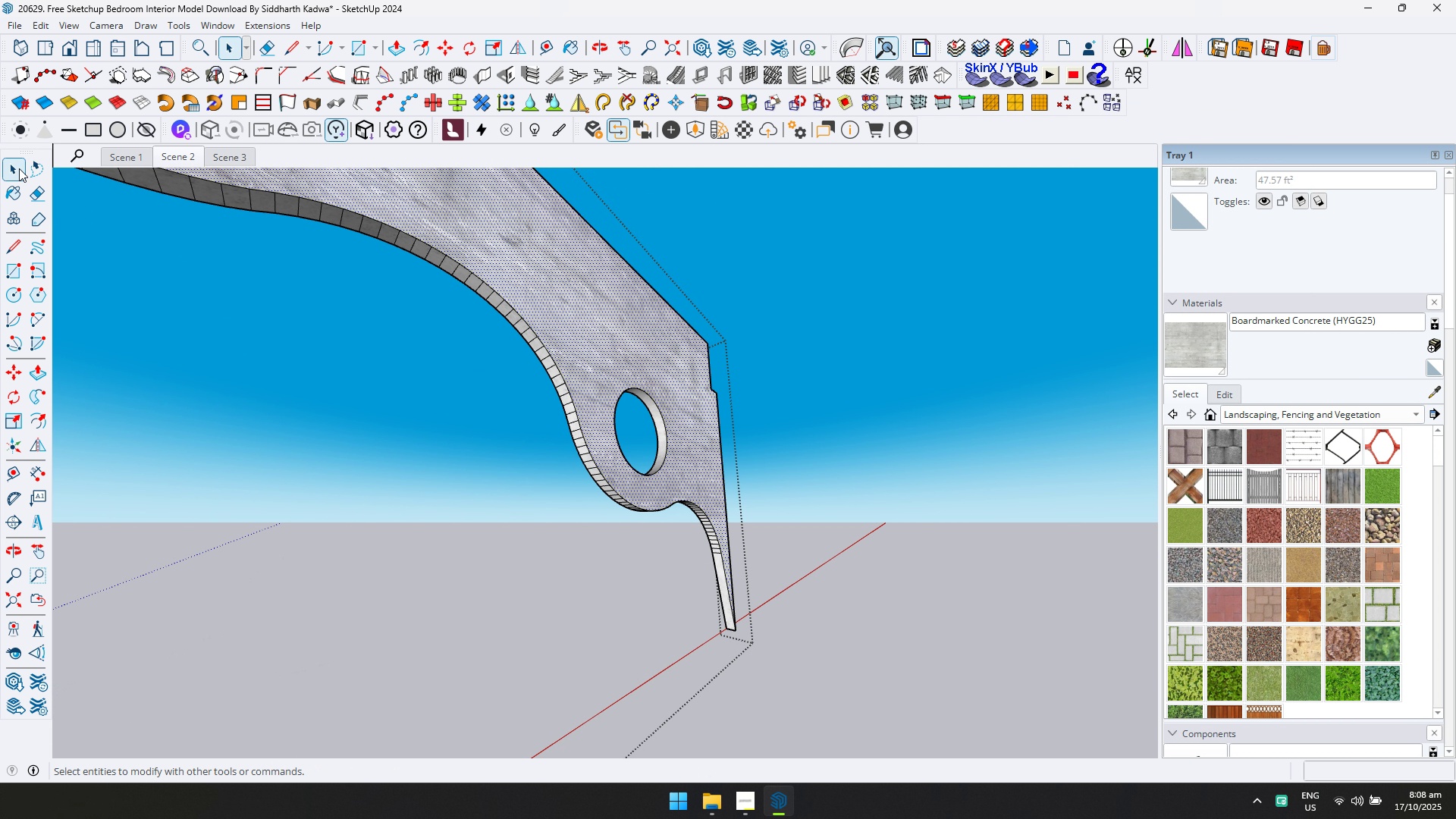 
left_click([19, 168])
 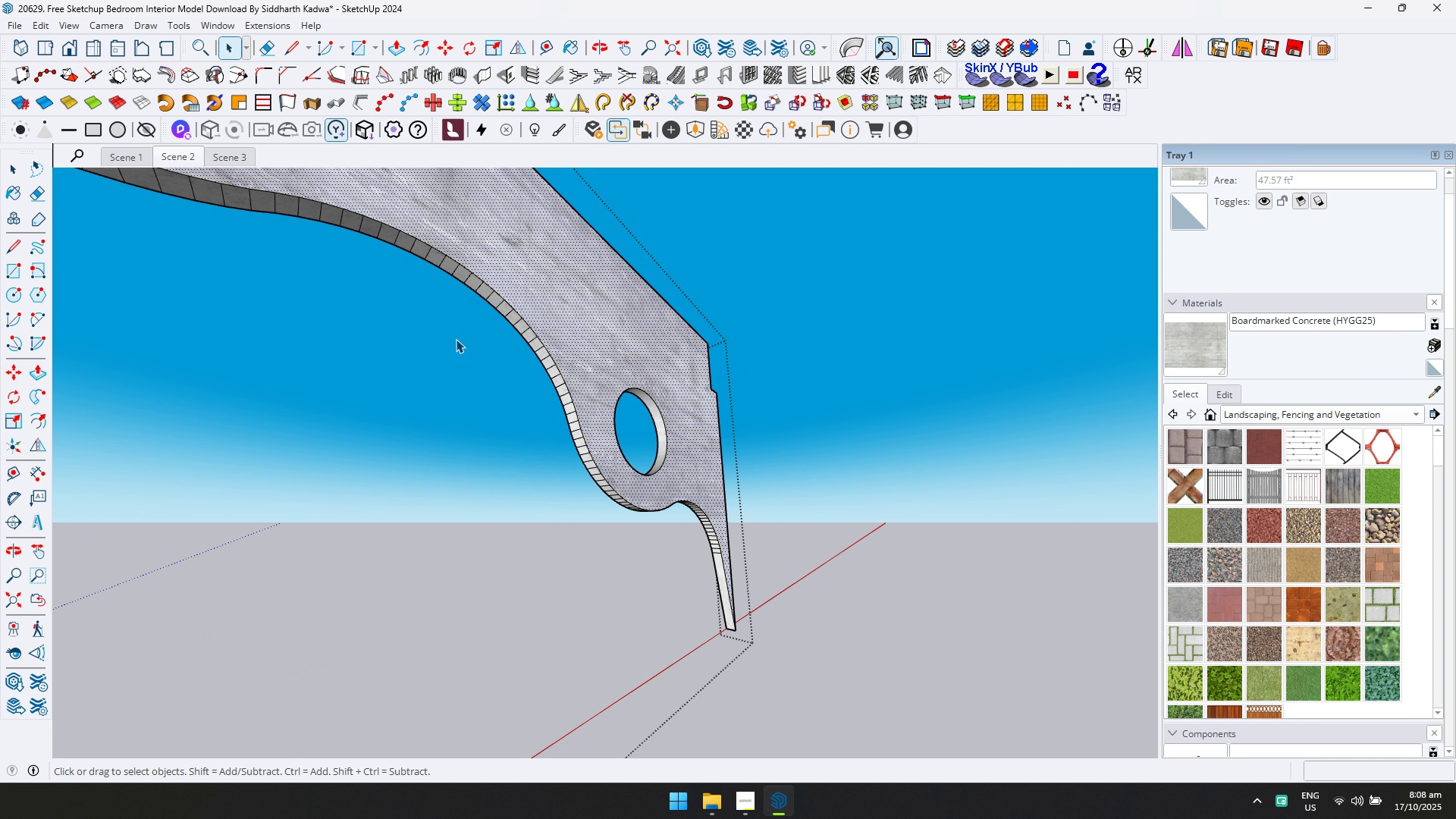 
key(Escape)
 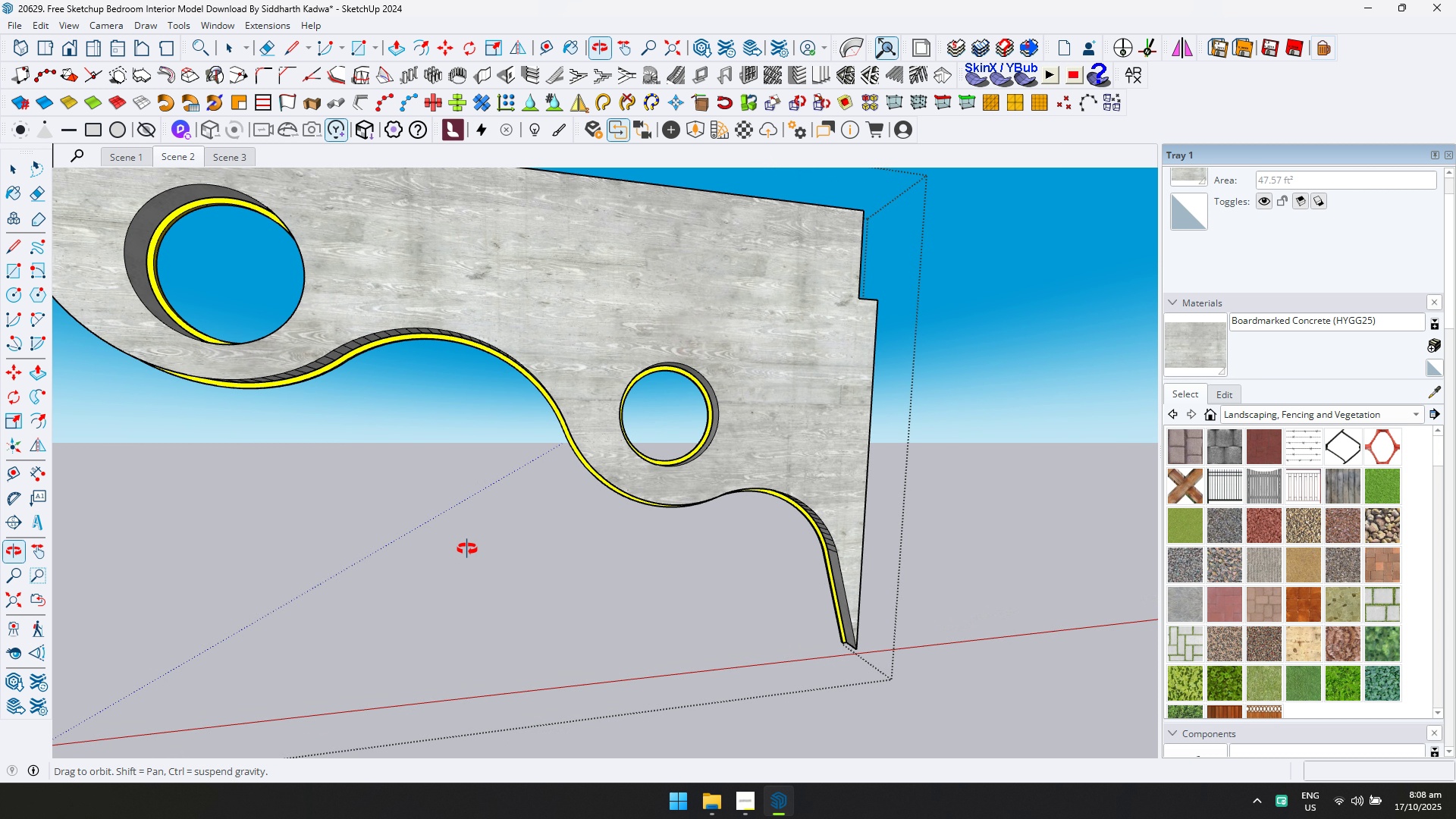 
key(Escape)
 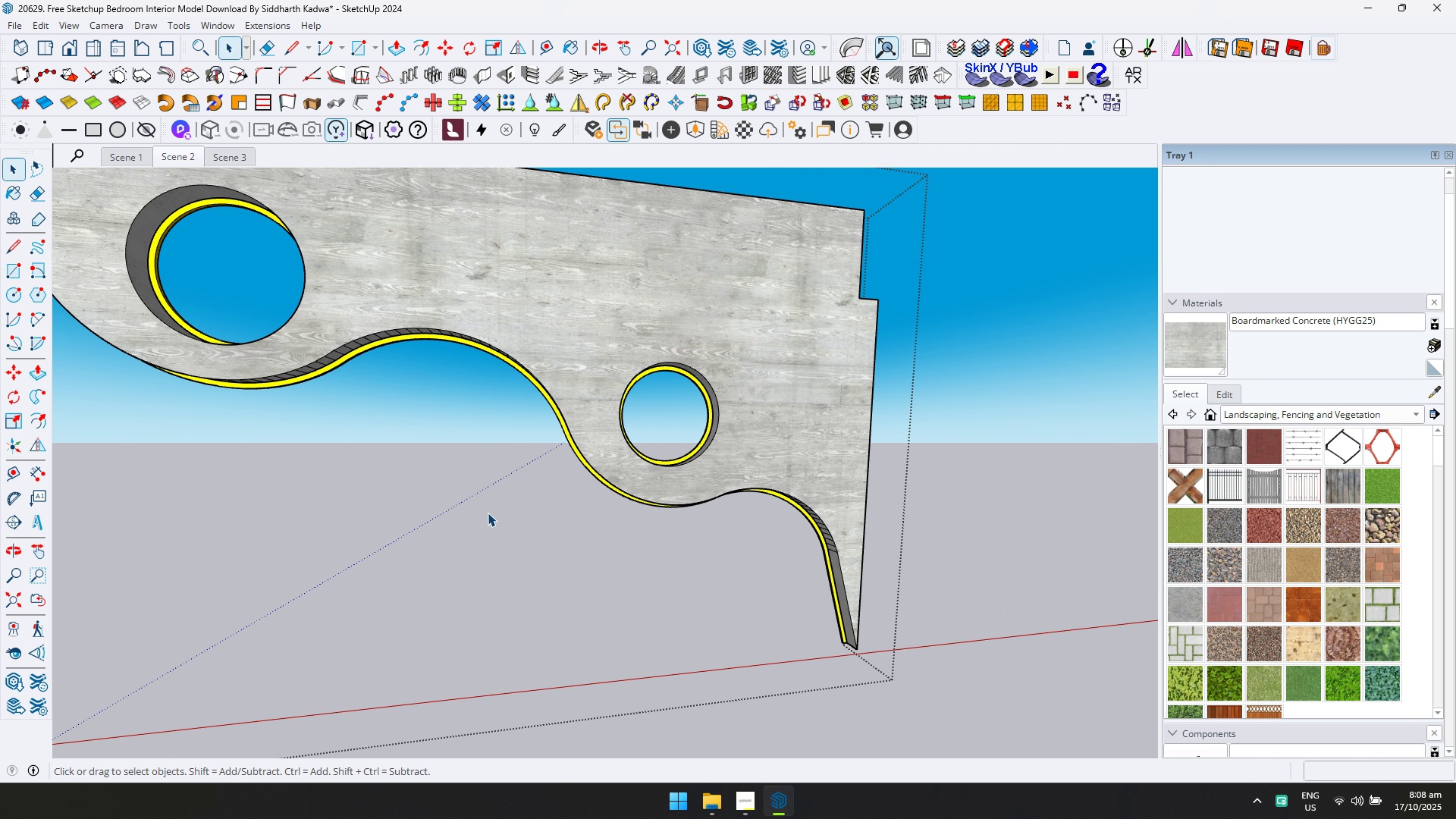 
key(Escape)
 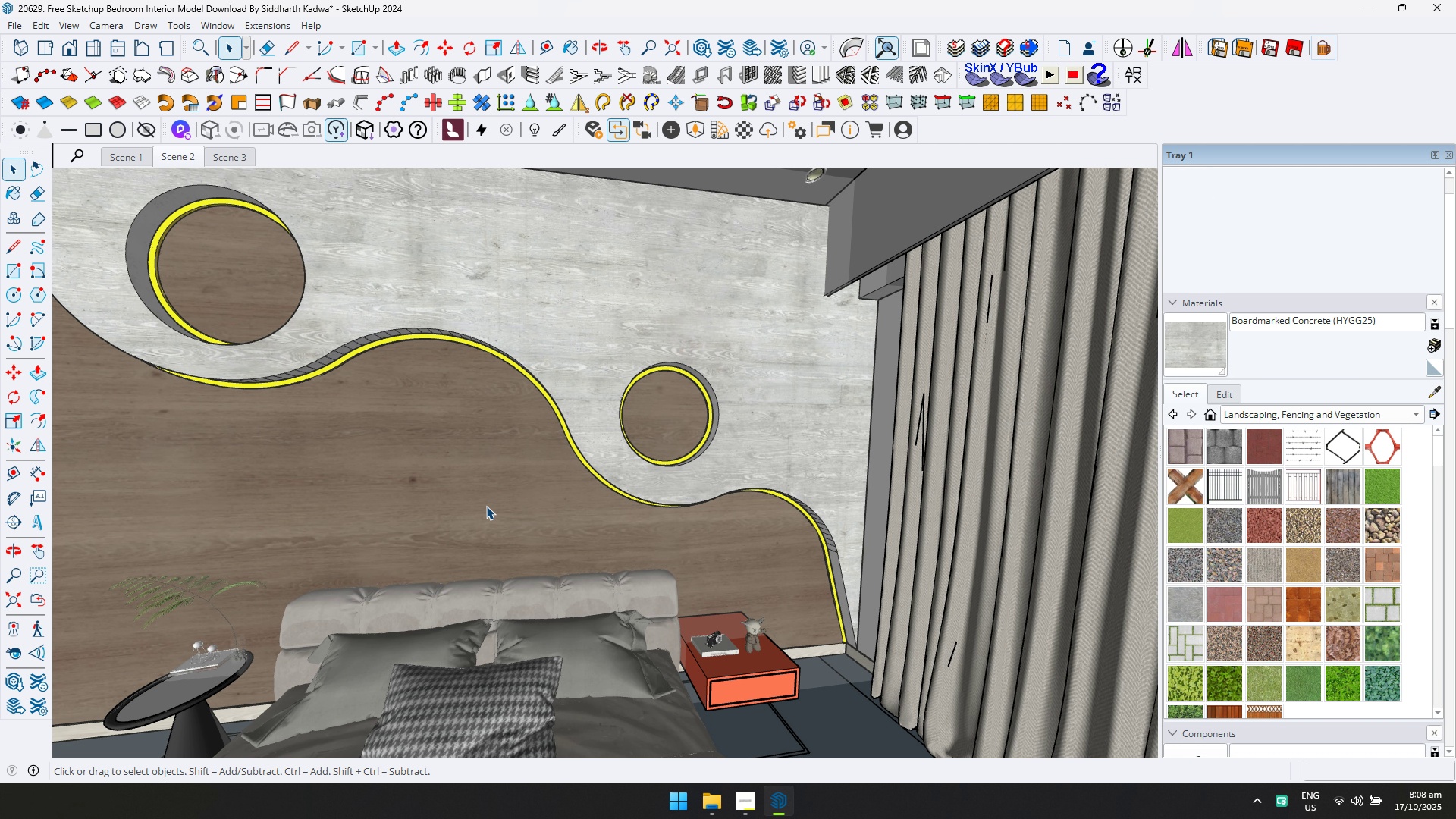 
scroll: coordinate [483, 504], scroll_direction: down, amount: 3.0
 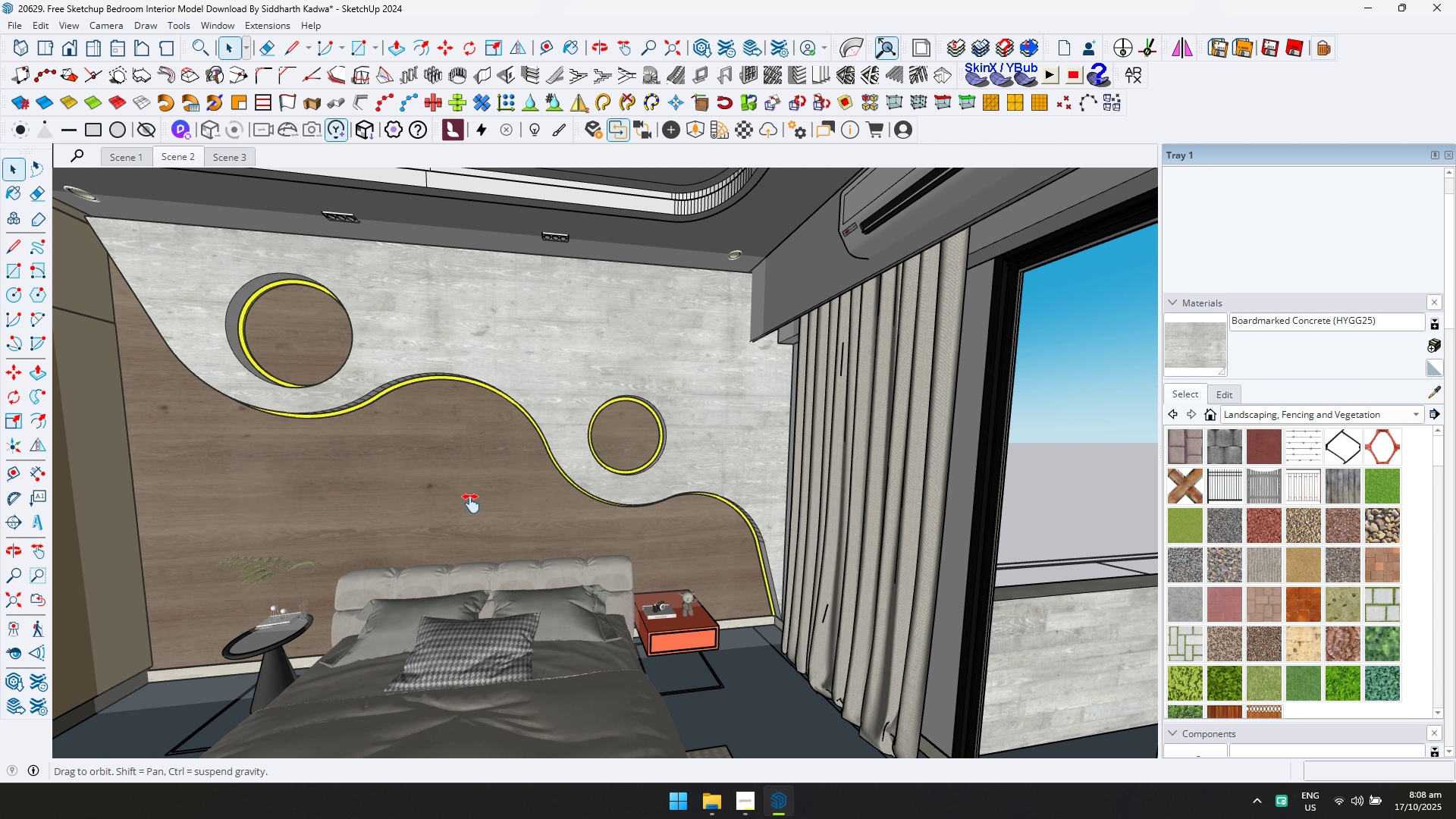 
hold_key(key=ShiftLeft, duration=0.45)
 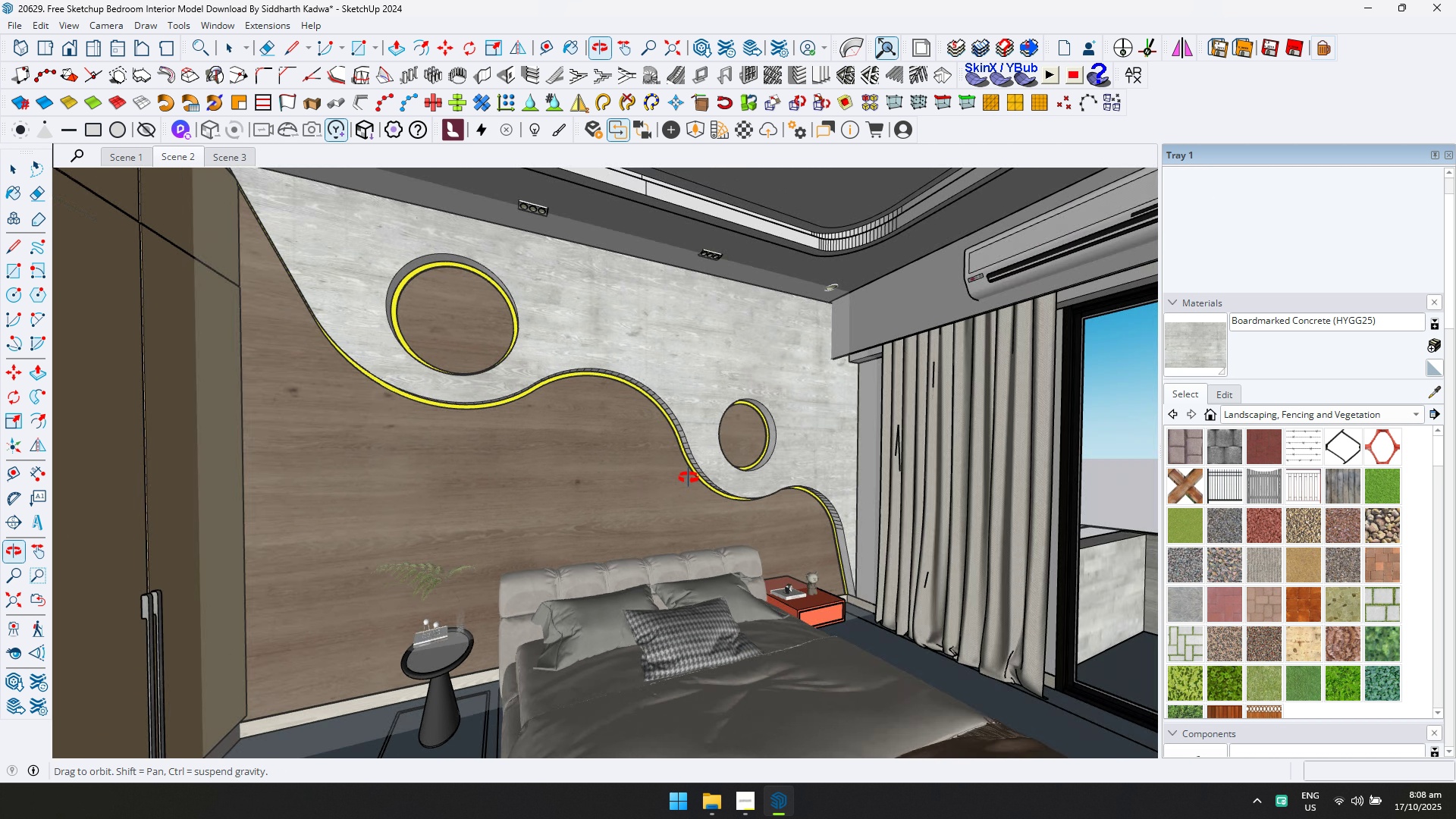 
hold_key(key=ShiftLeft, duration=0.31)
 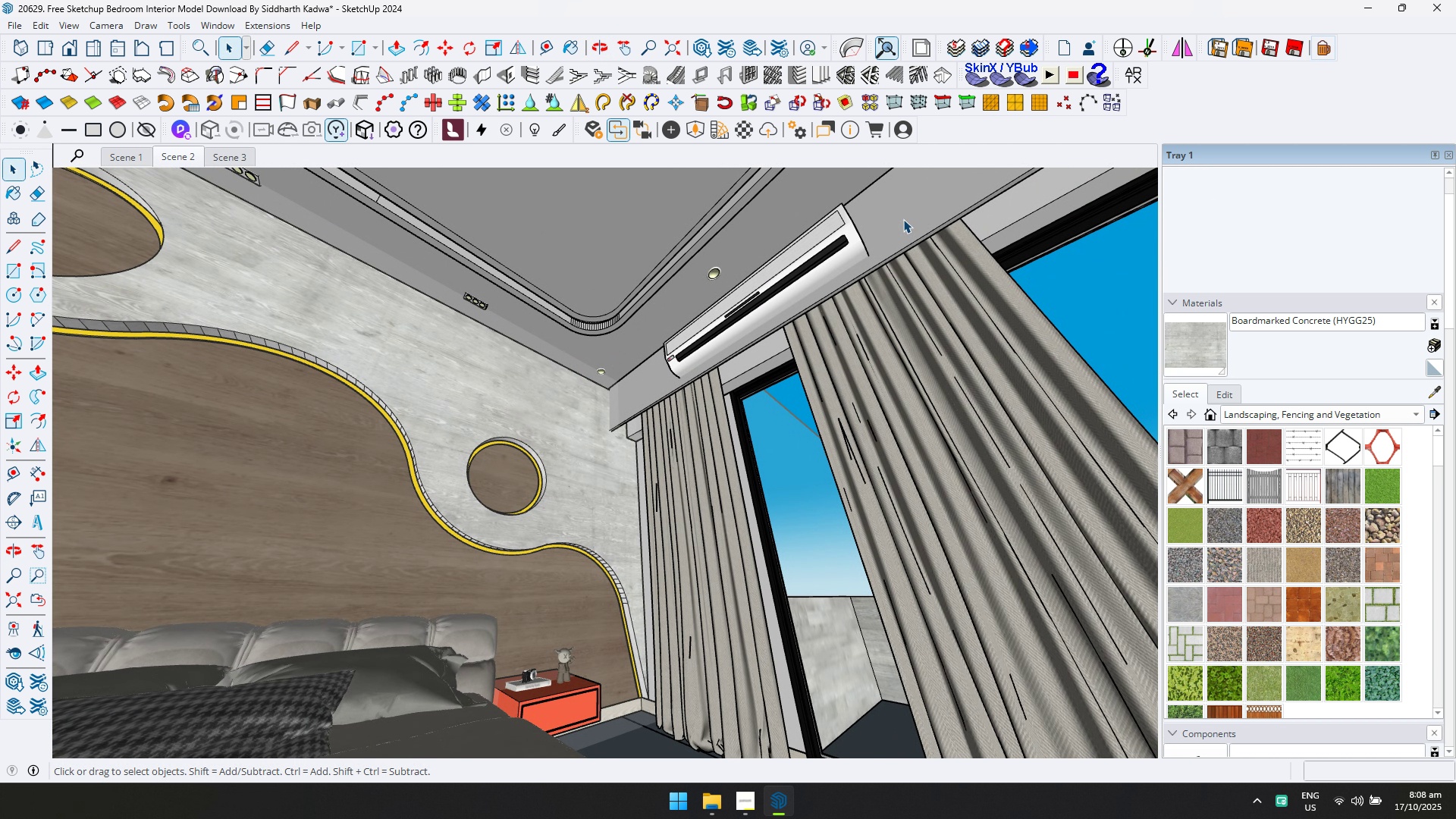 
double_click([902, 217])
 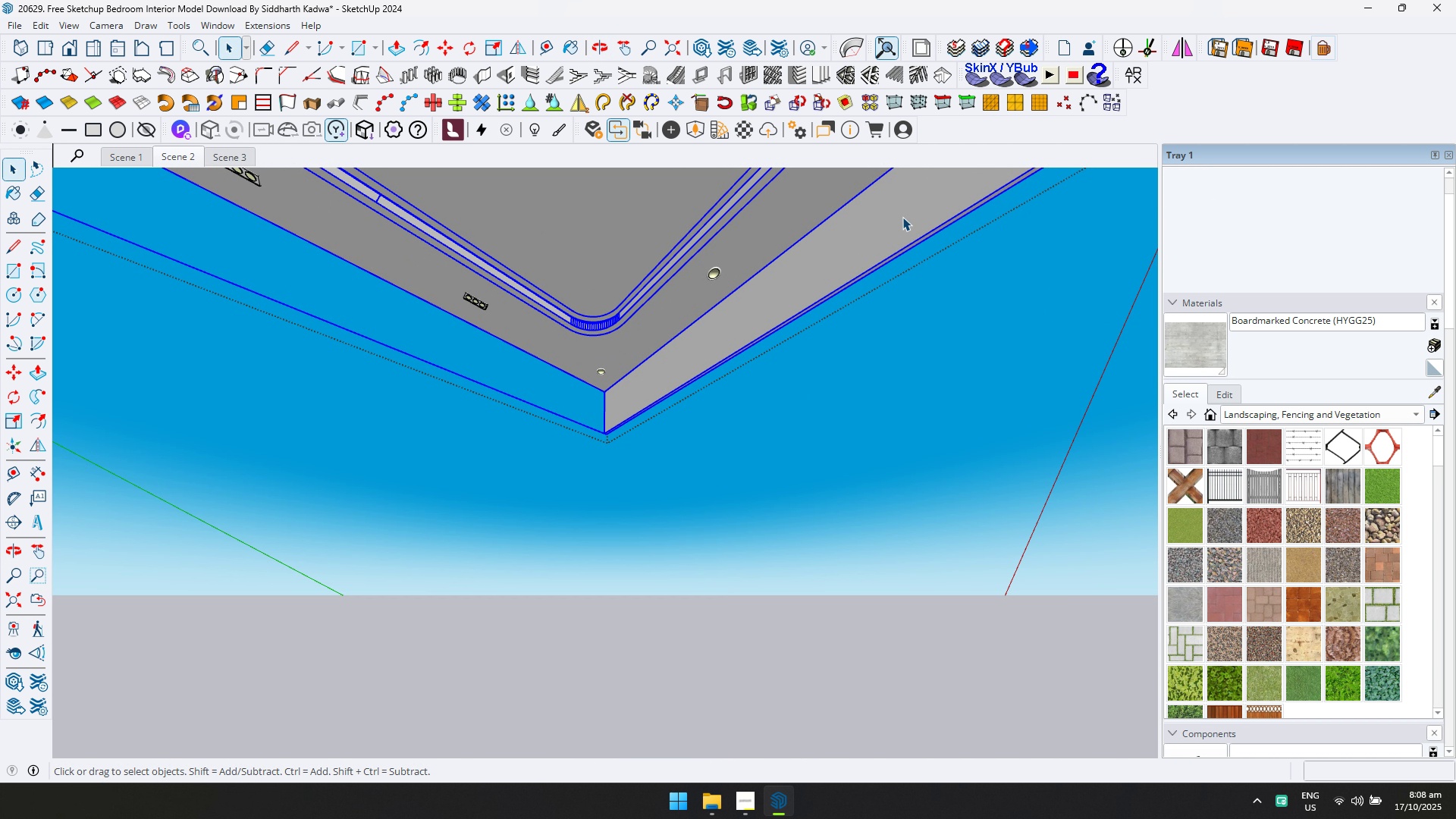 
triple_click([902, 217])
 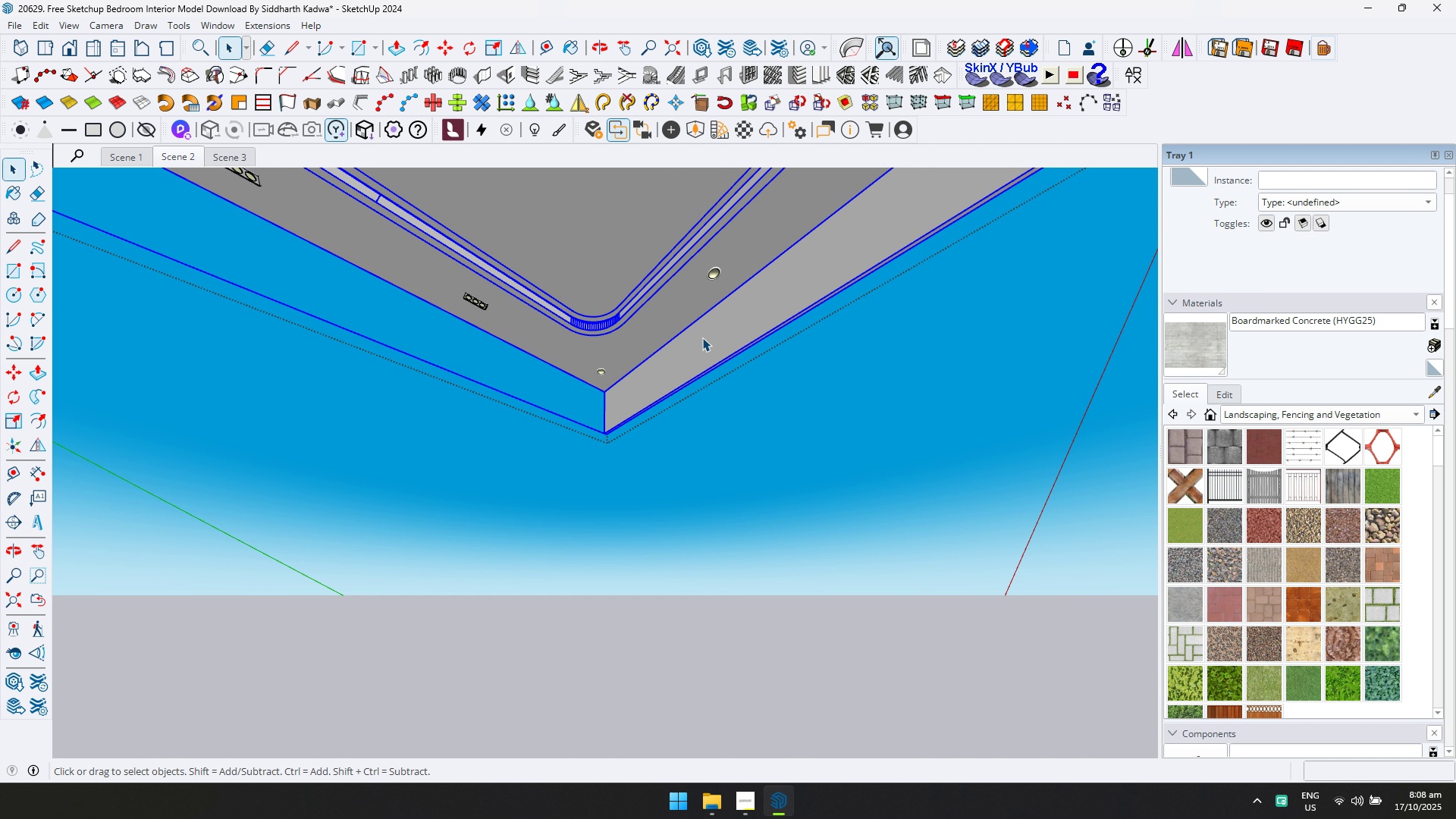 
double_click([702, 337])
 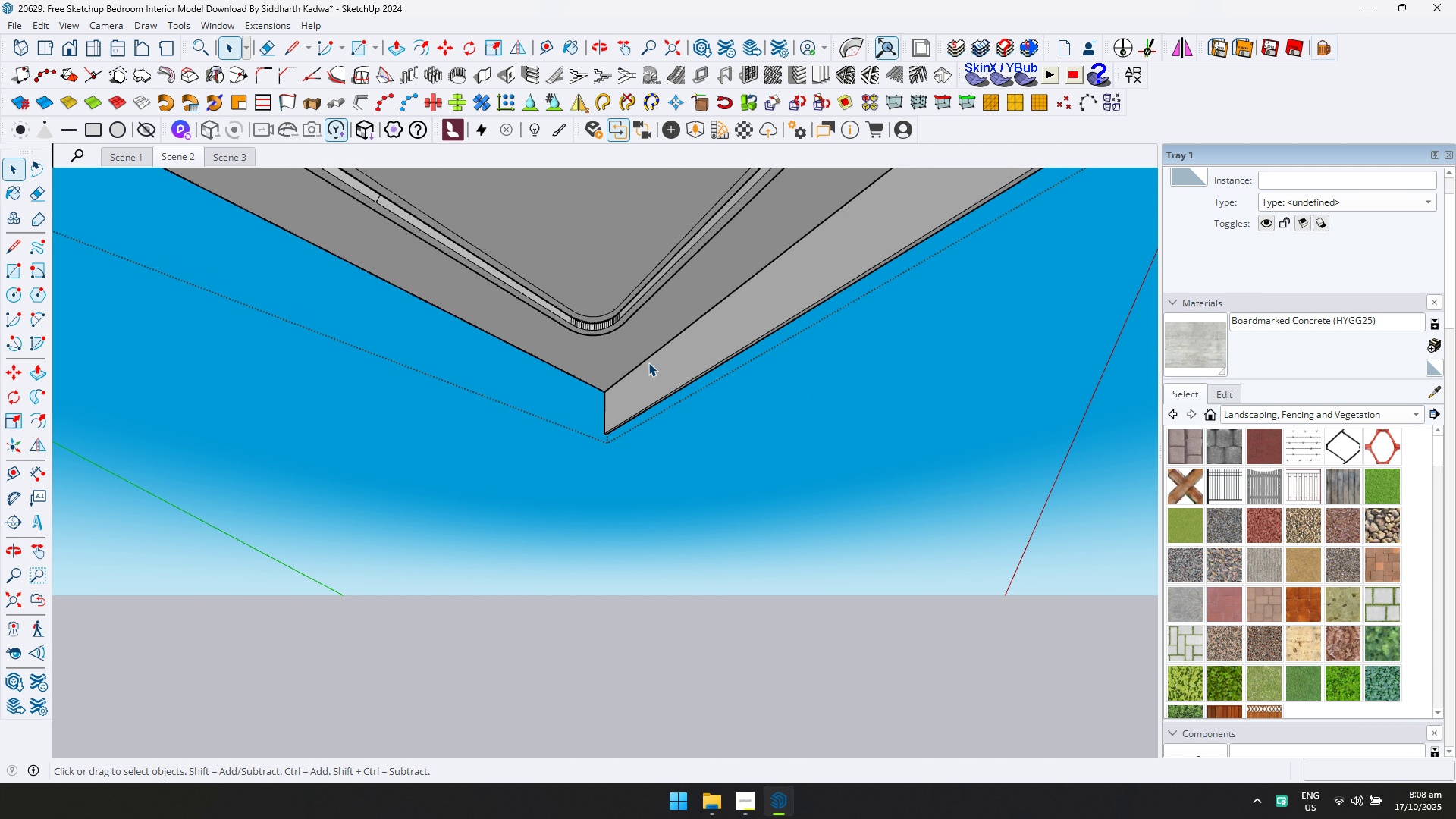 
key(D)
 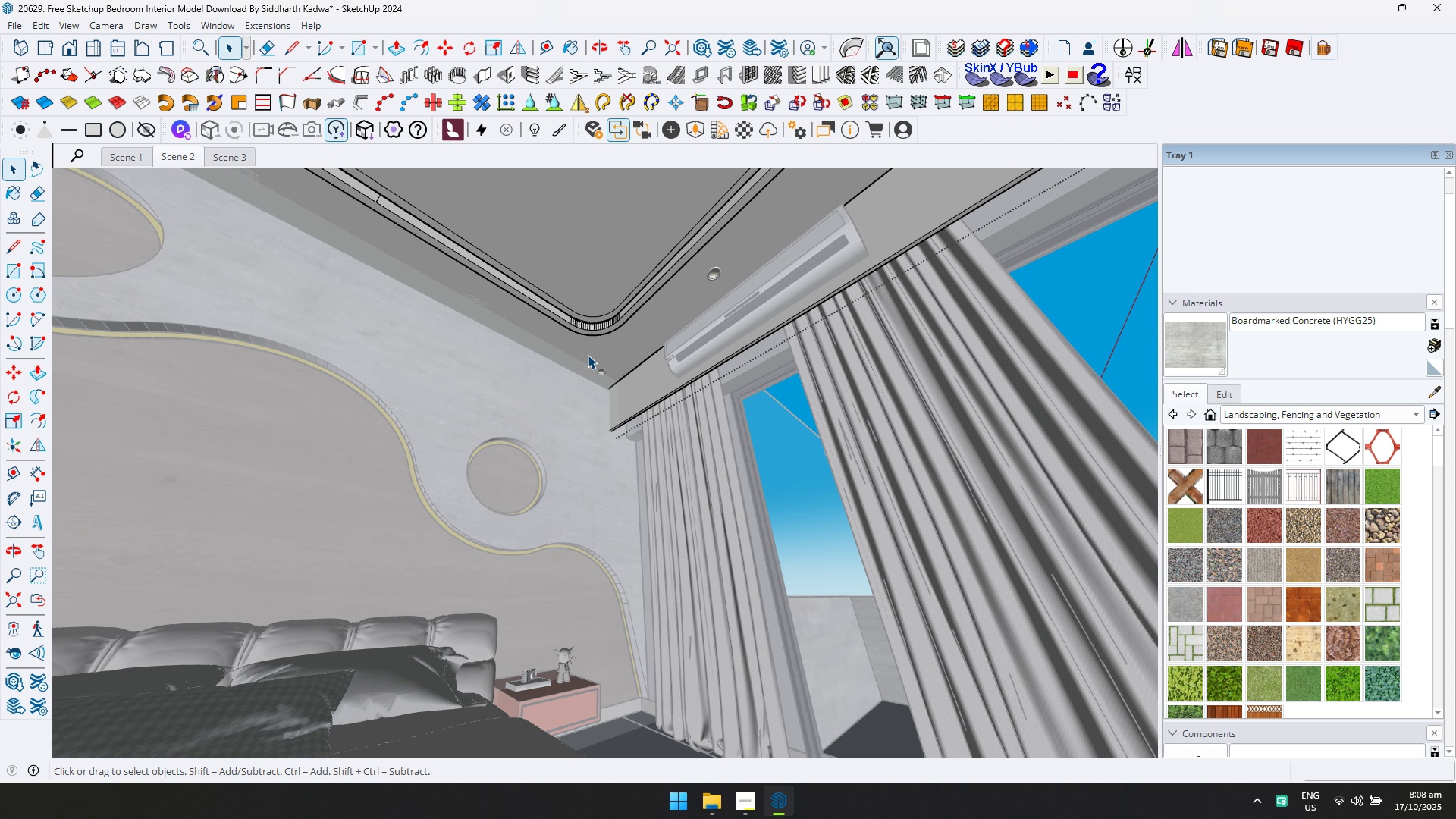 
key(Shift+ShiftLeft)
 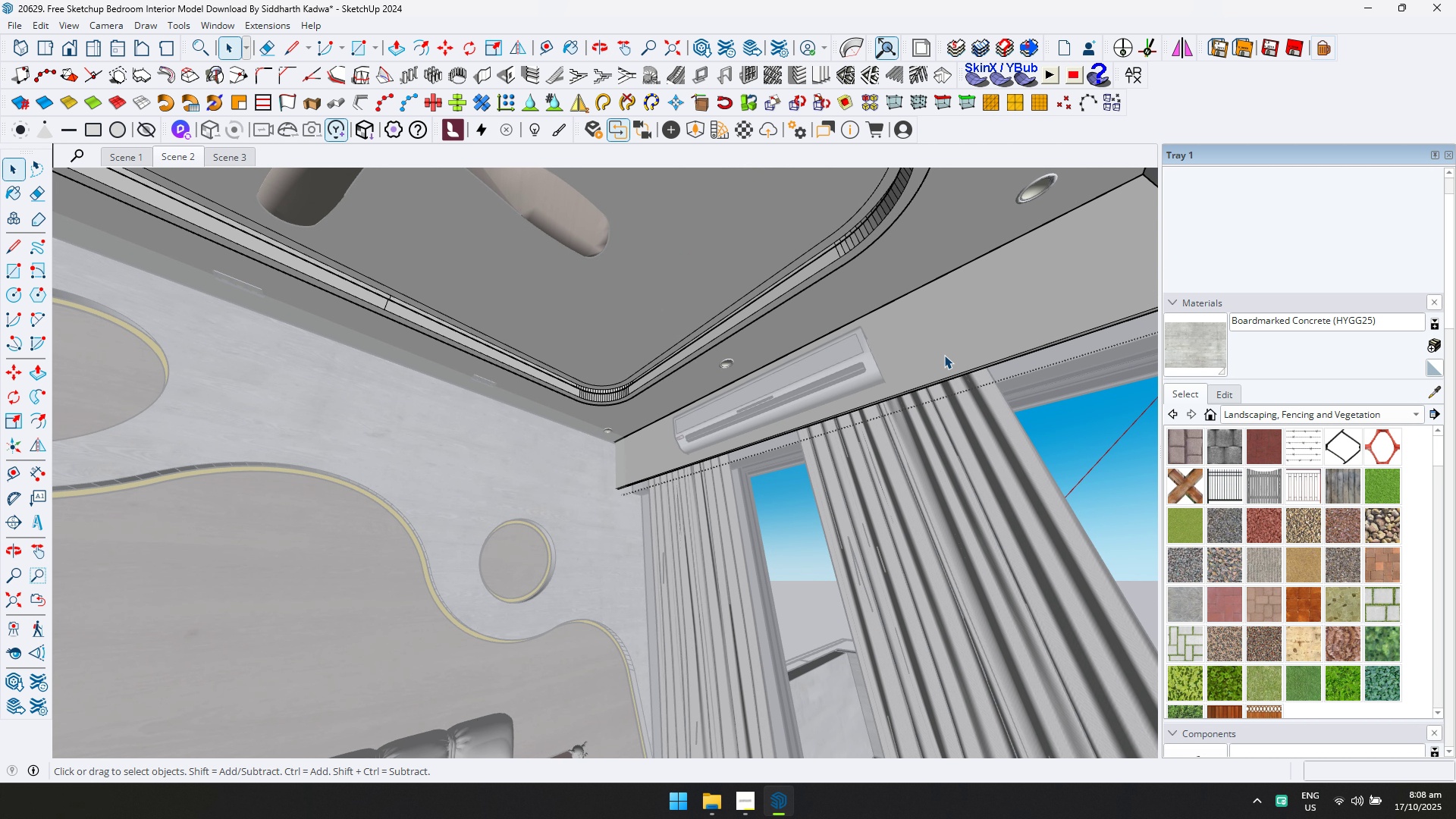 
left_click([945, 345])
 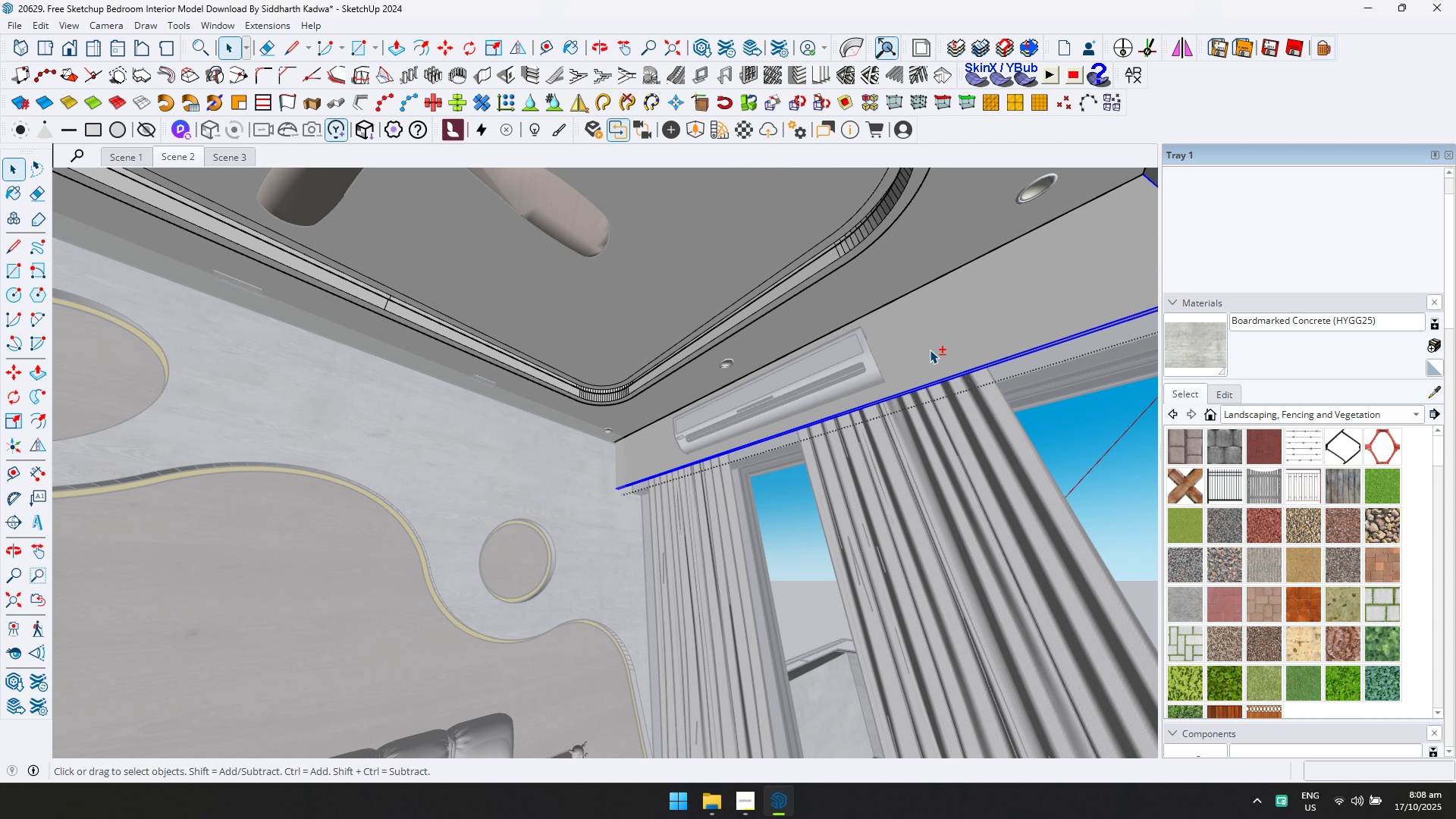 
hold_key(key=ShiftLeft, duration=0.31)
 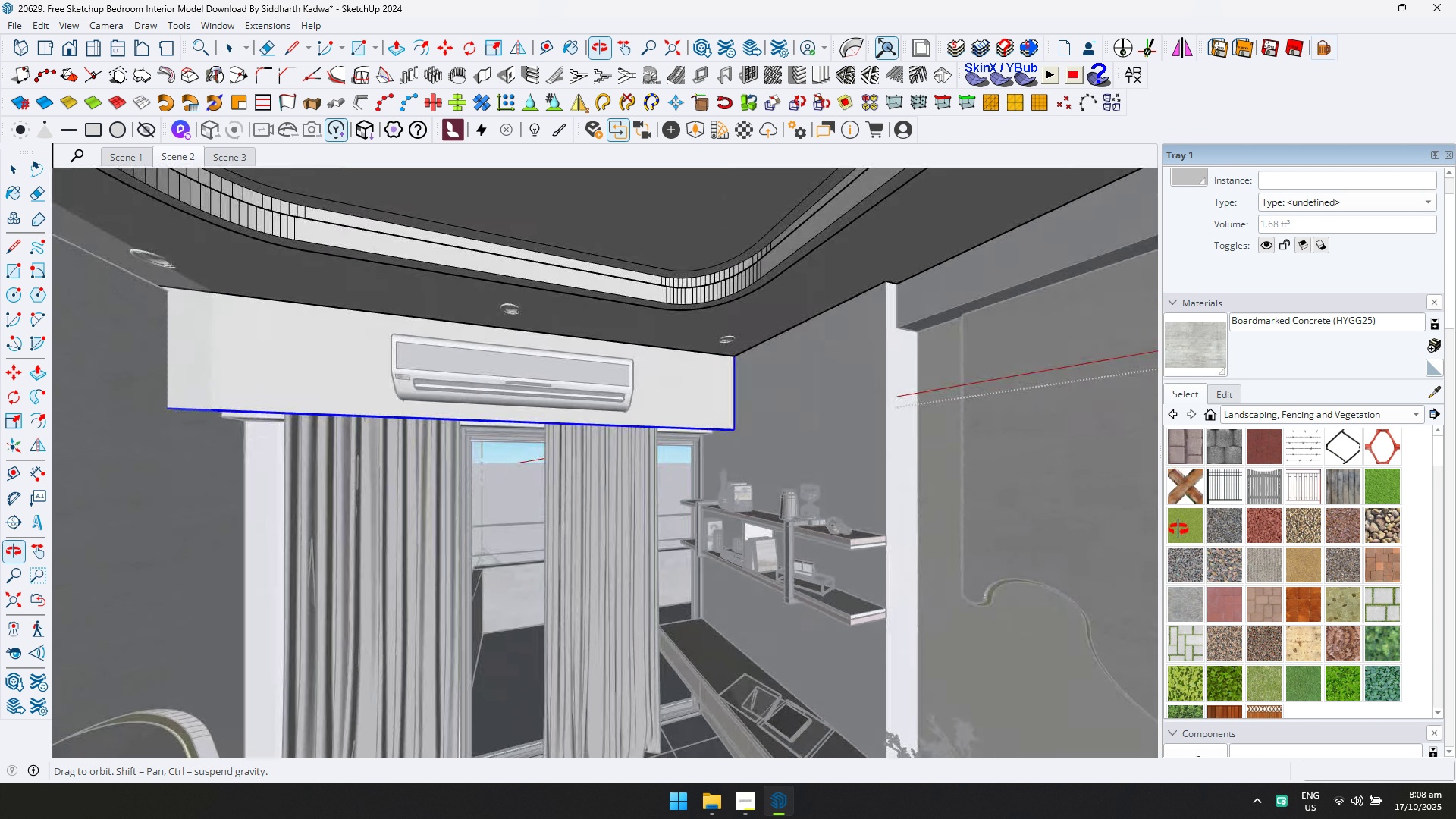 
hold_key(key=ShiftLeft, duration=0.41)
 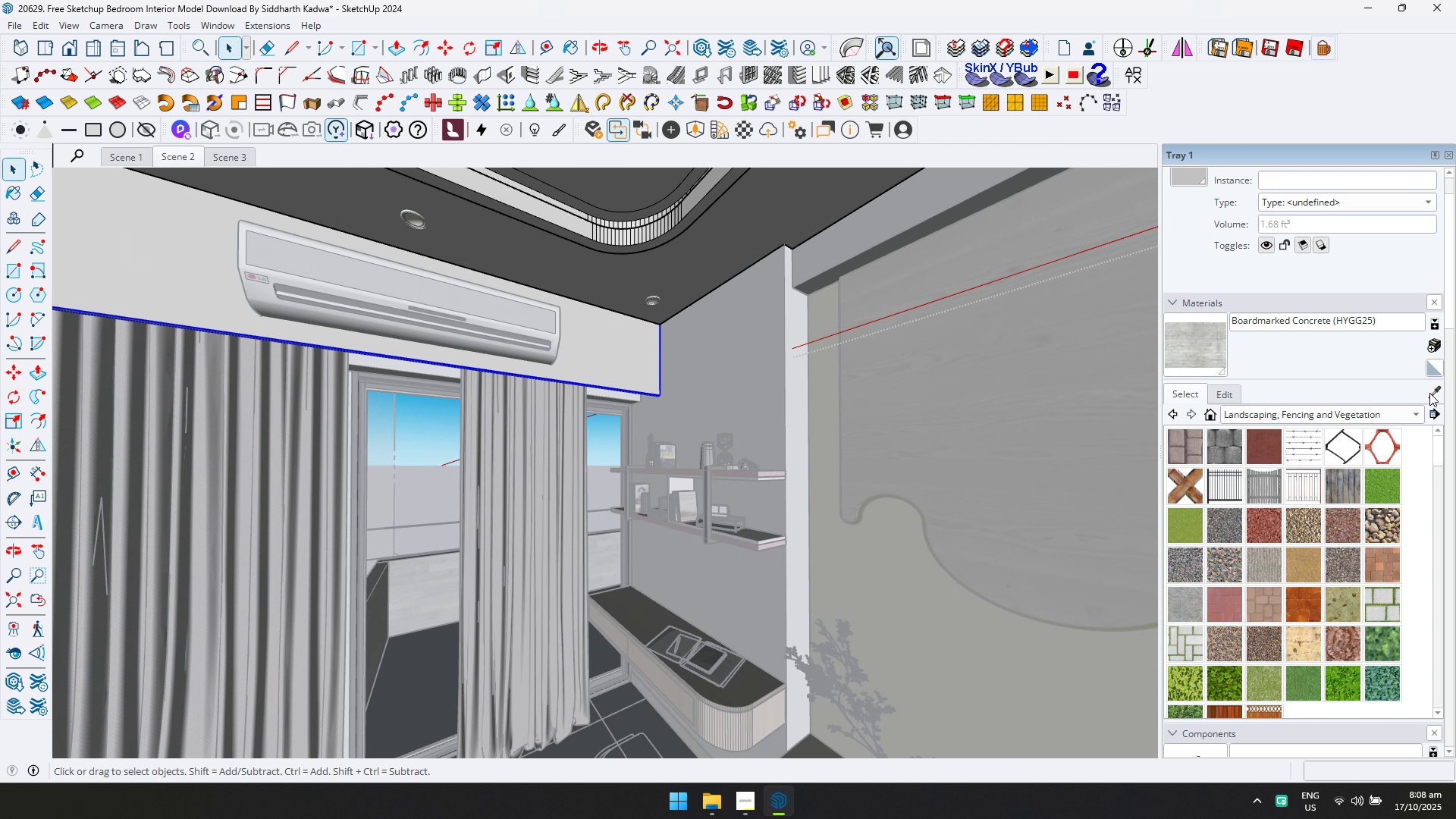 
left_click([1431, 392])
 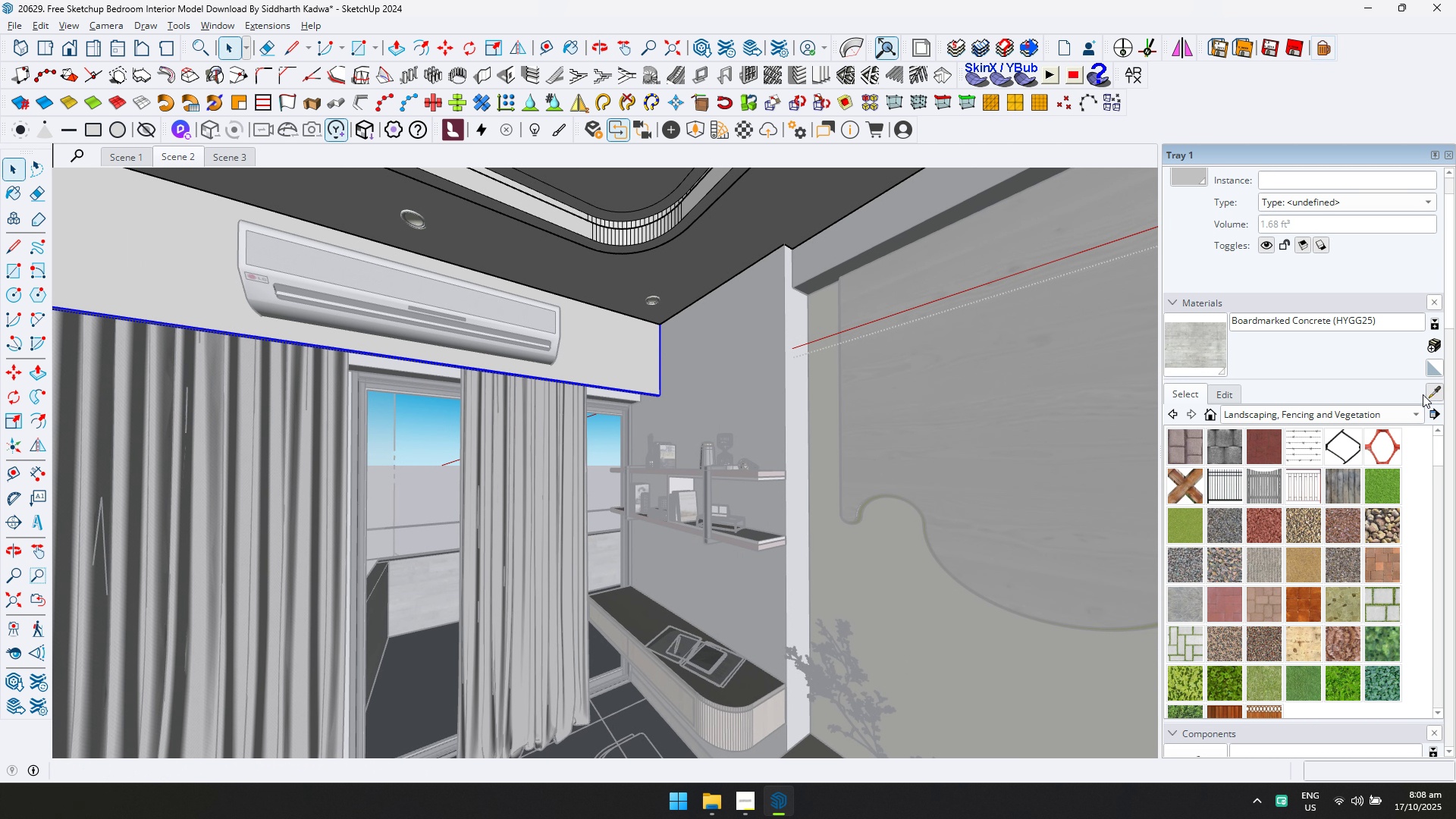 
key(Alt+AltLeft)
 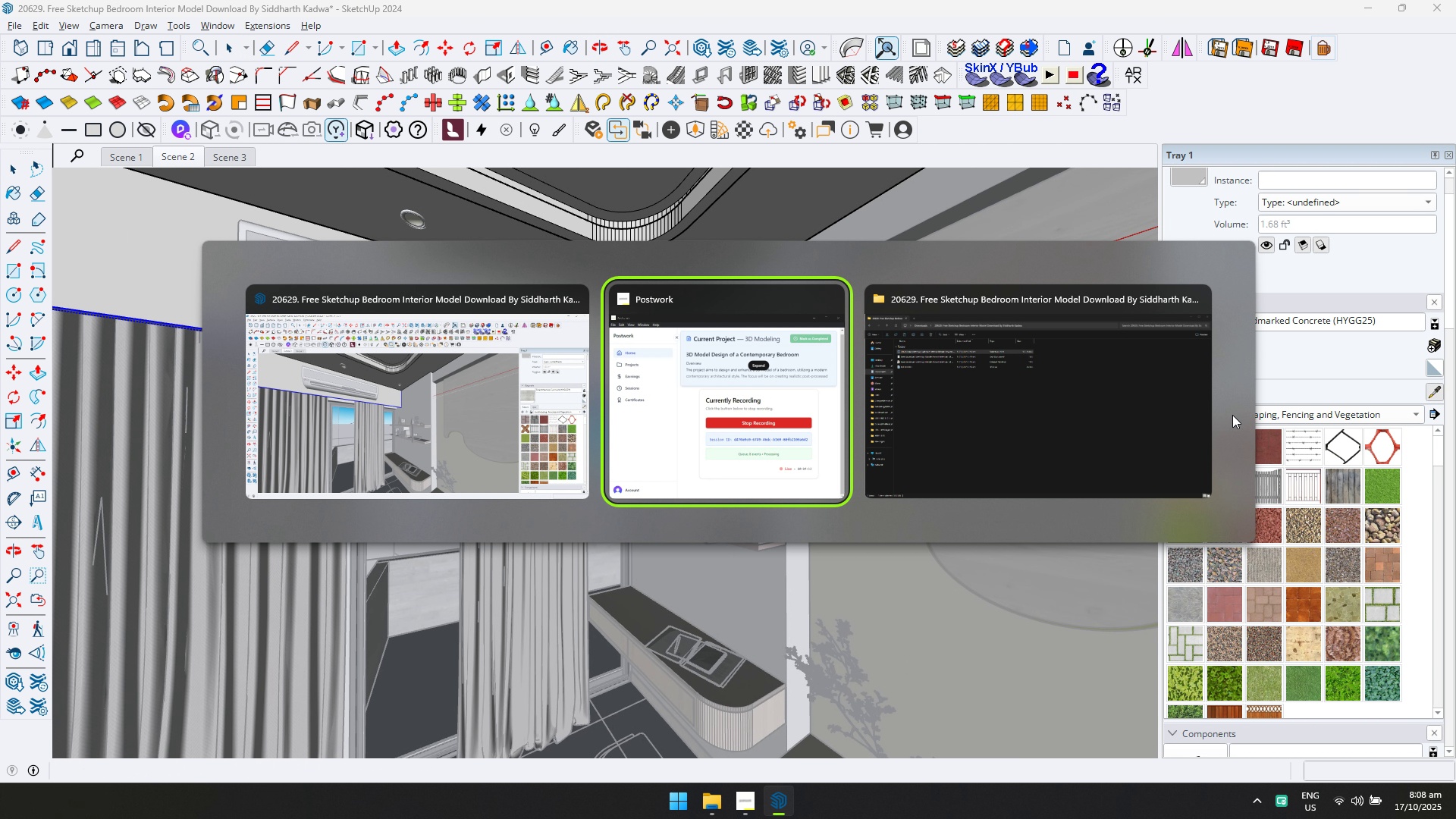 
key(Alt+Tab)